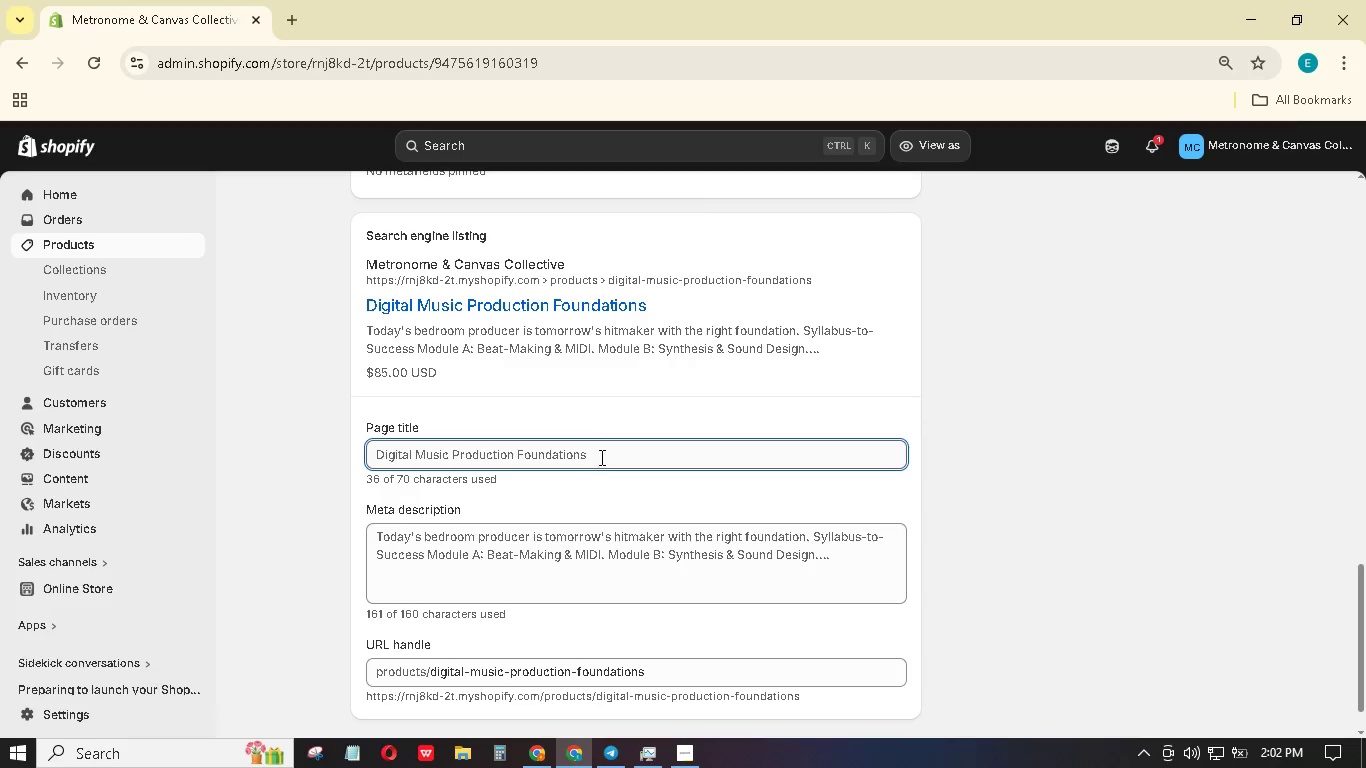 
left_click([600, 457])
 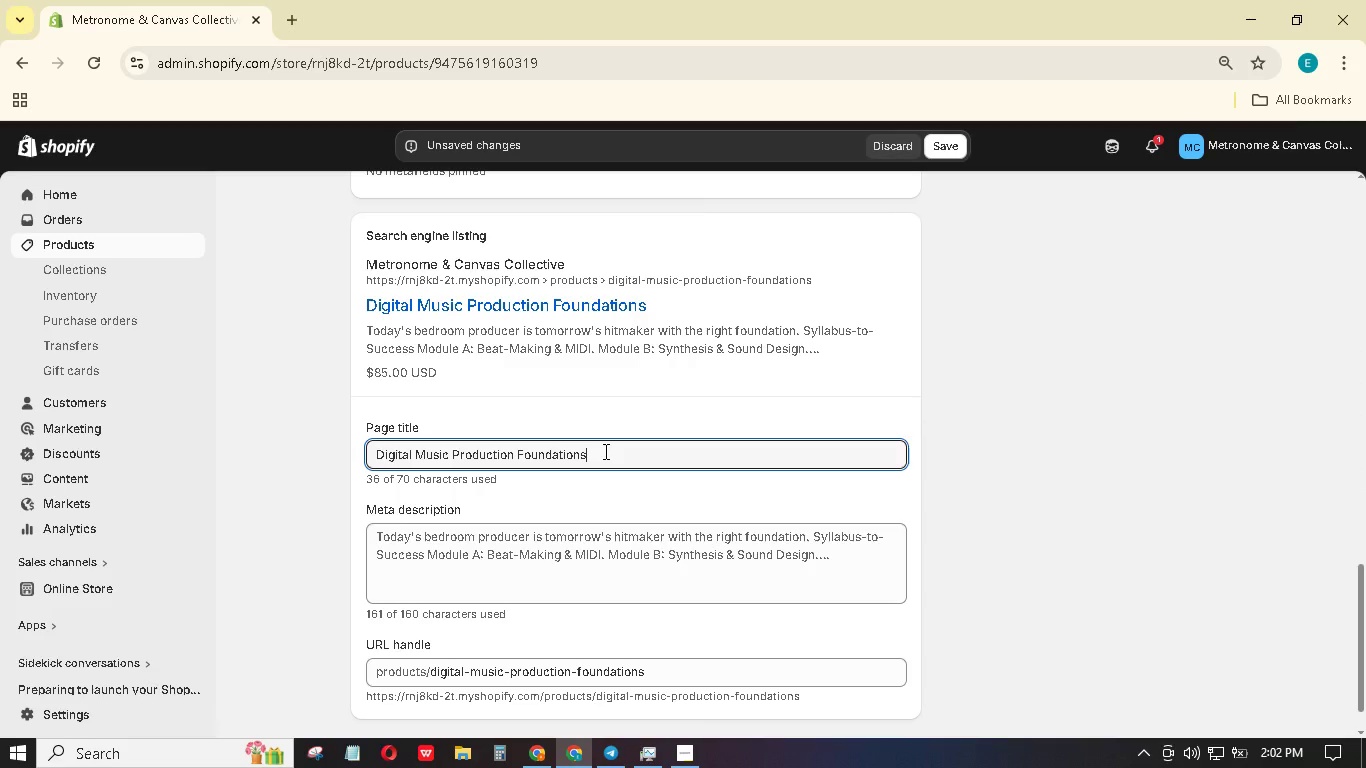 
key(Backspace)
key(Backspace)
key(Backspace)
key(Backspace)
key(Backspace)
key(Backspace)
key(Backspace)
key(Backspace)
key(Backspace)
key(Backspace)
key(Backspace)
key(Backspace)
type( for Teens - Advanced YPuth Workshp Kit)
 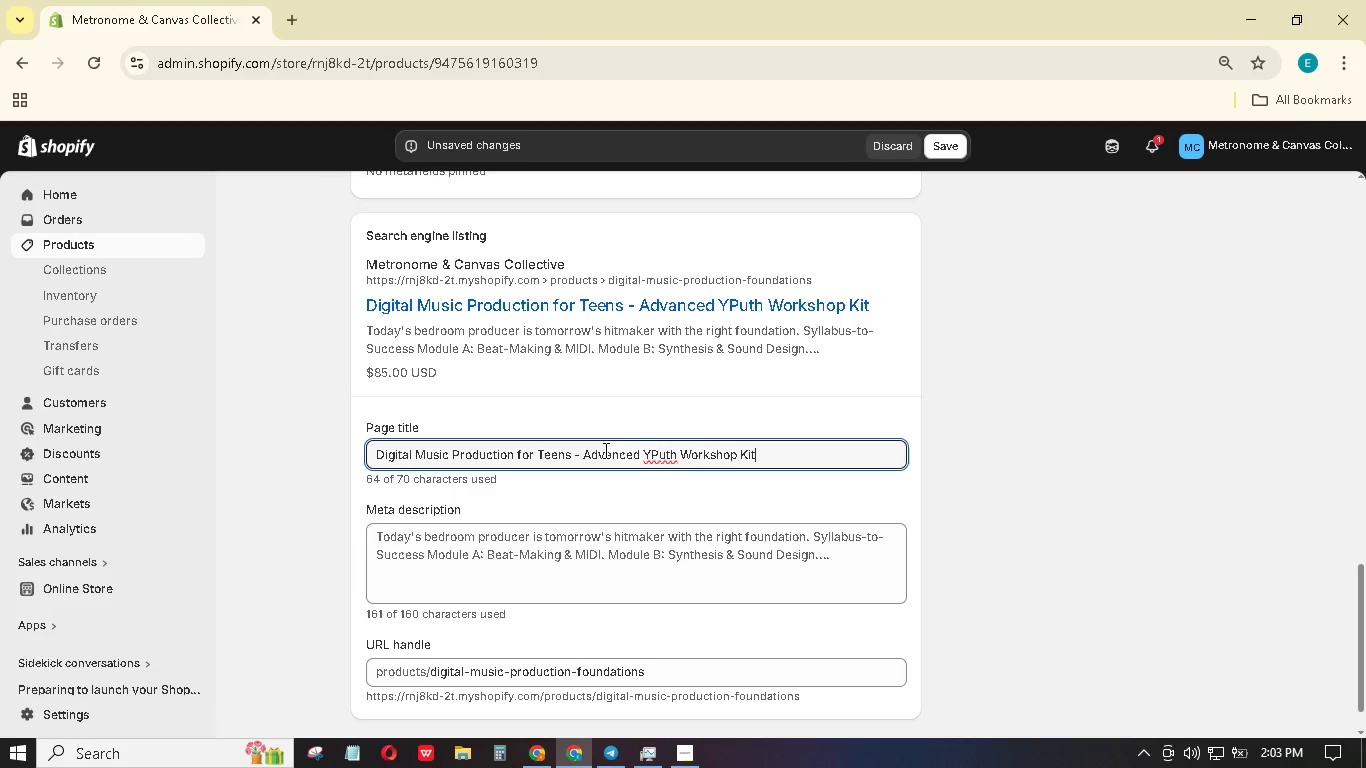 
left_click([660, 450])
 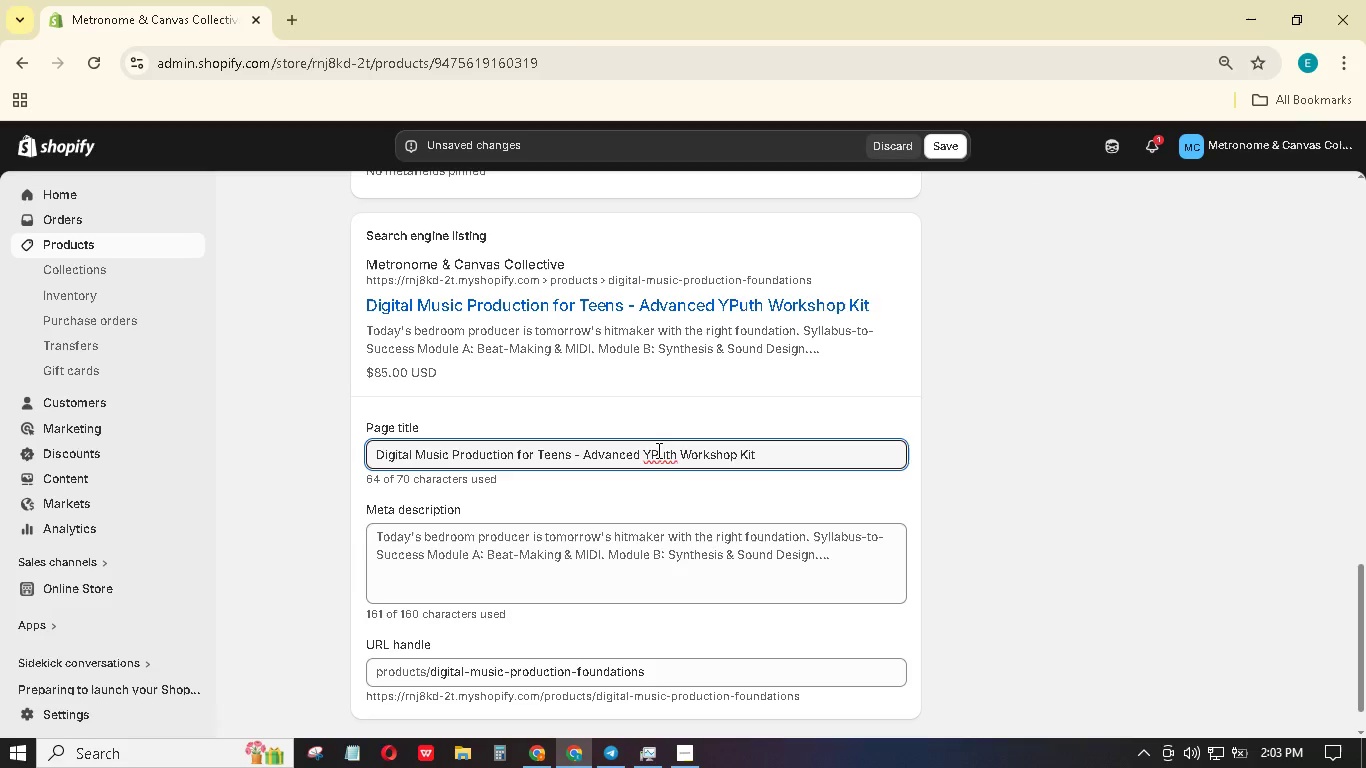 
key(Backspace)
 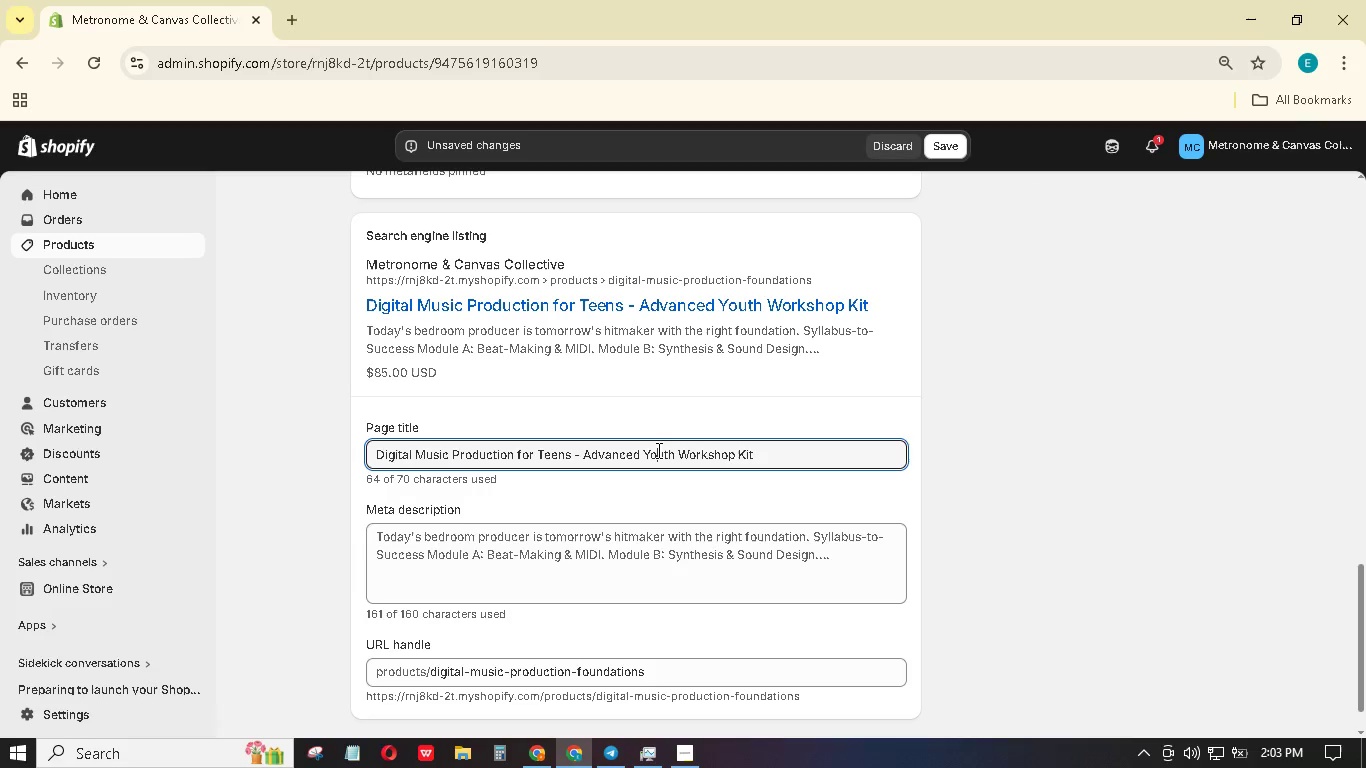 
key(O)
 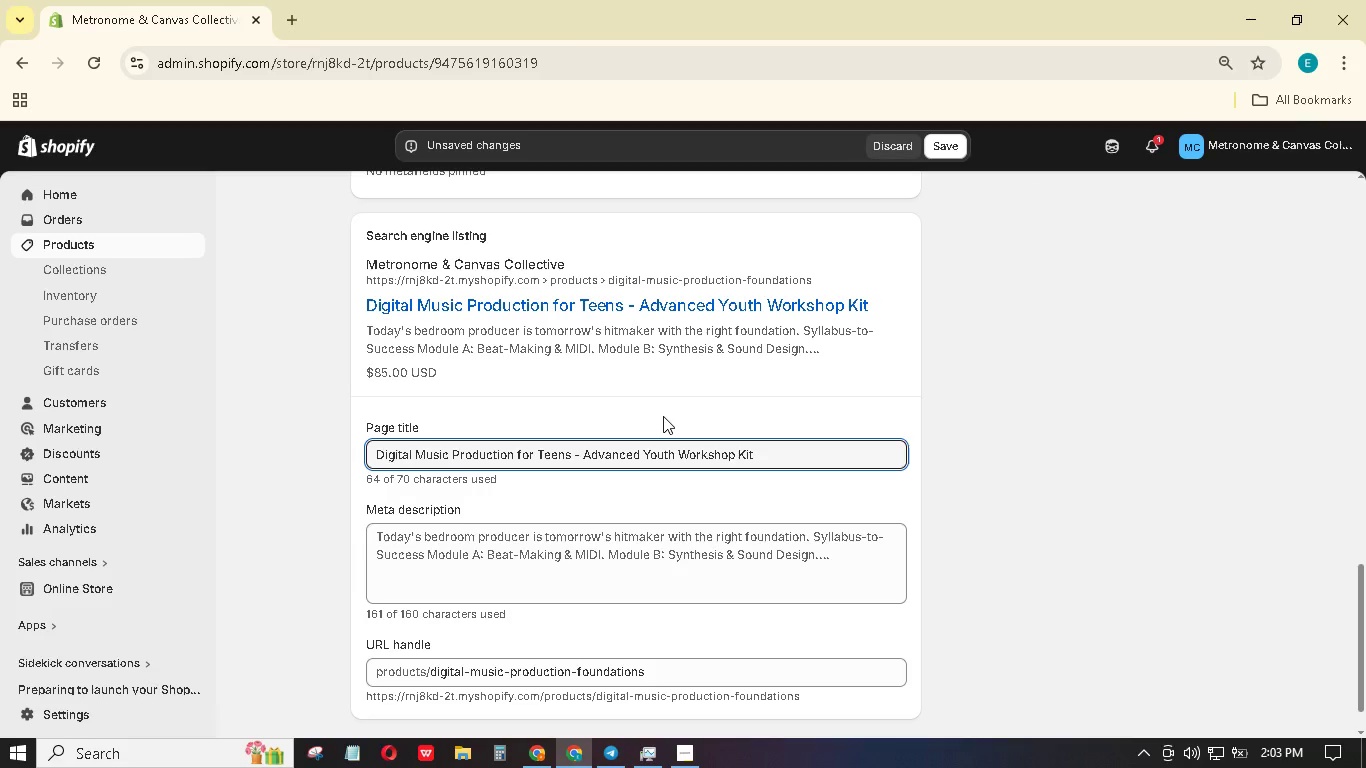 
scroll: coordinate [669, 452], scroll_direction: down, amount: 2.0
 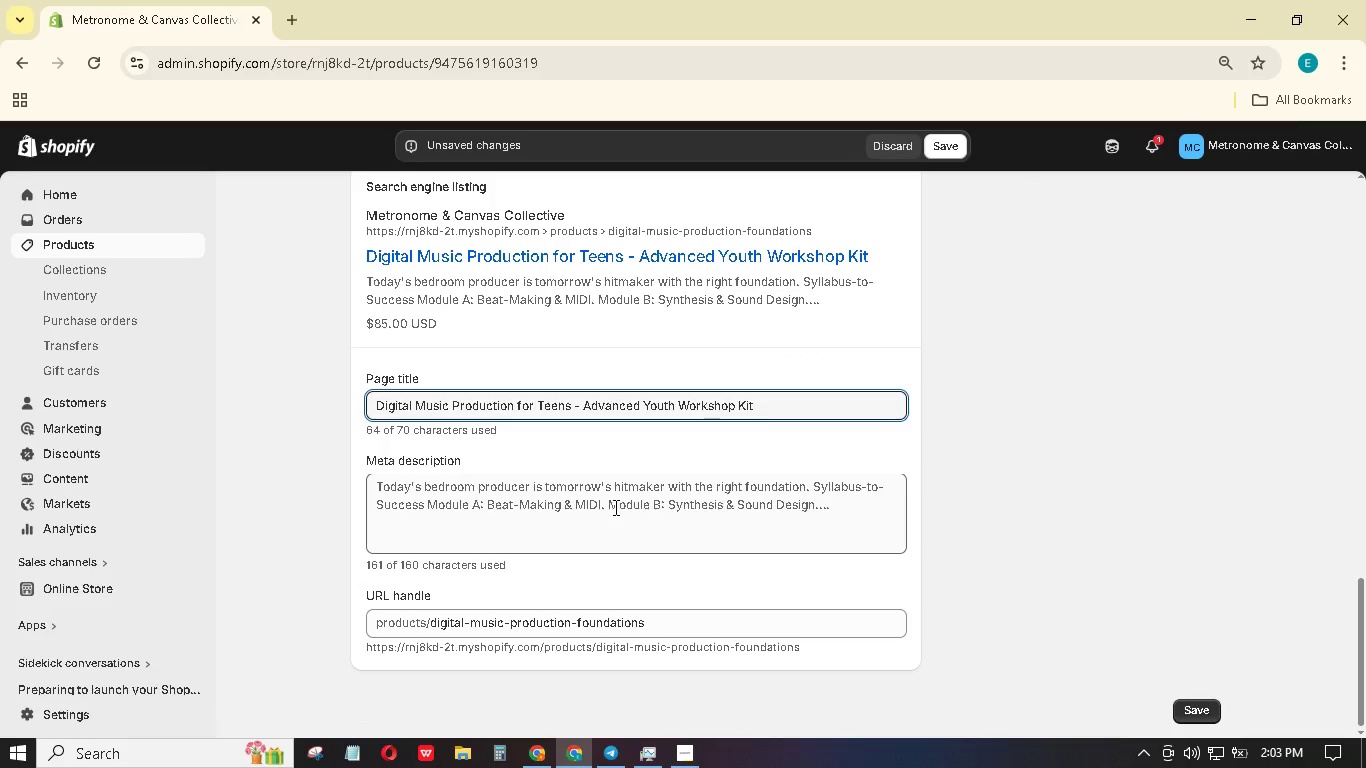 
left_click([614, 507])
 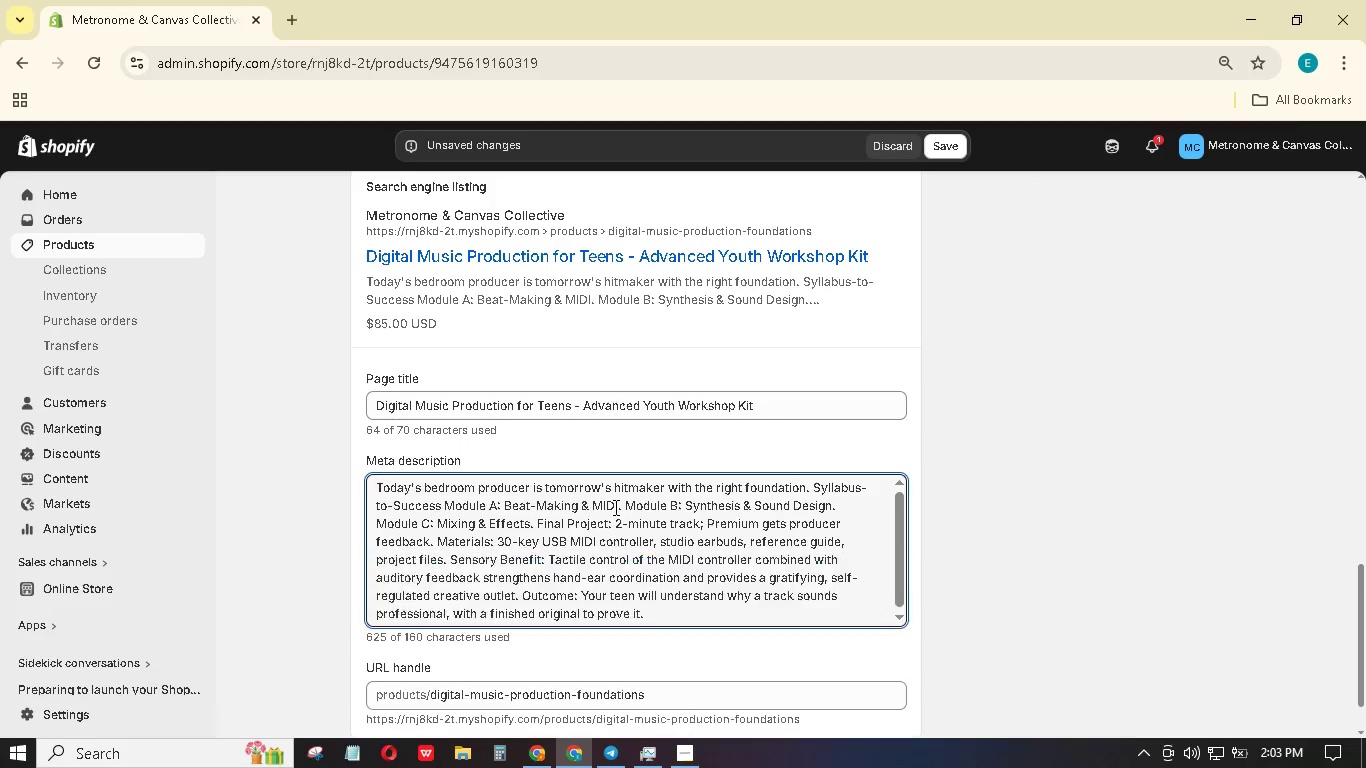 
key(Control+A)
 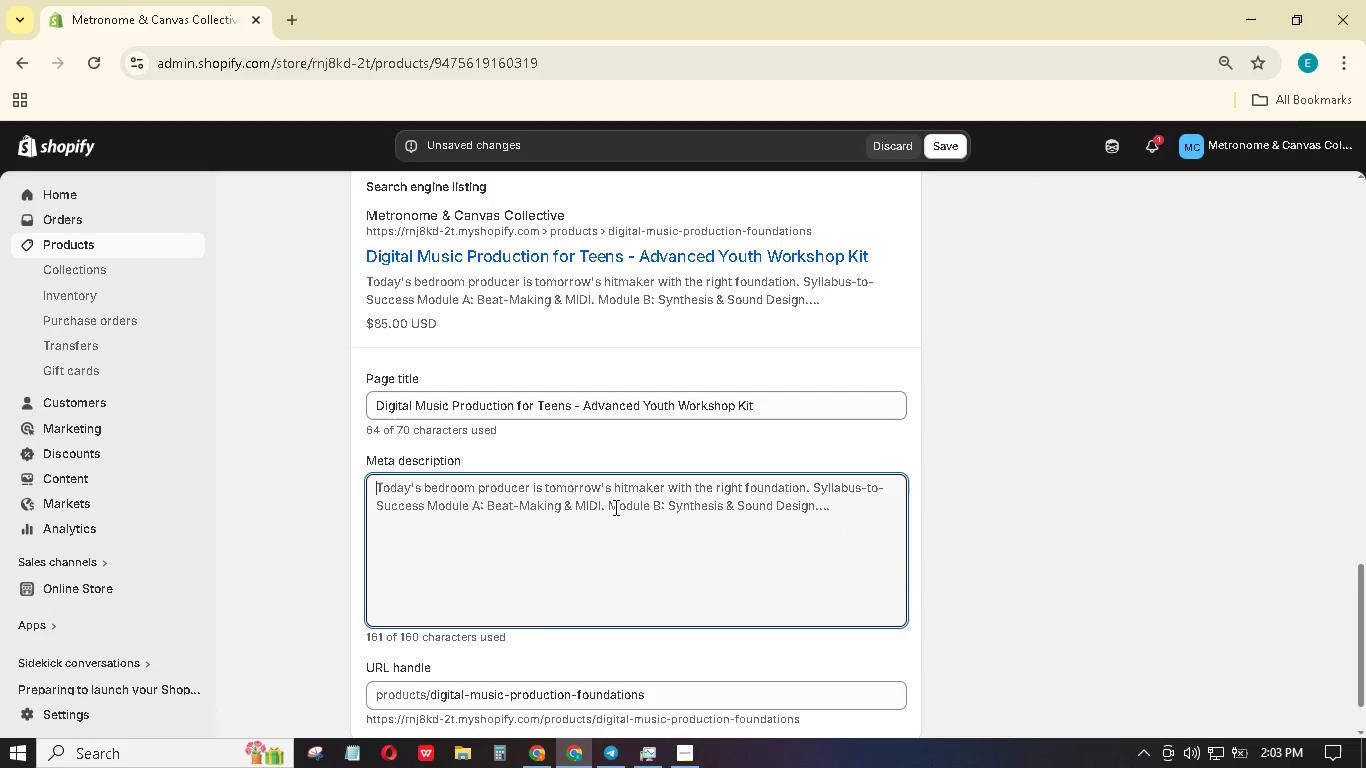 
key(Backspace)
type(Turn cur)
 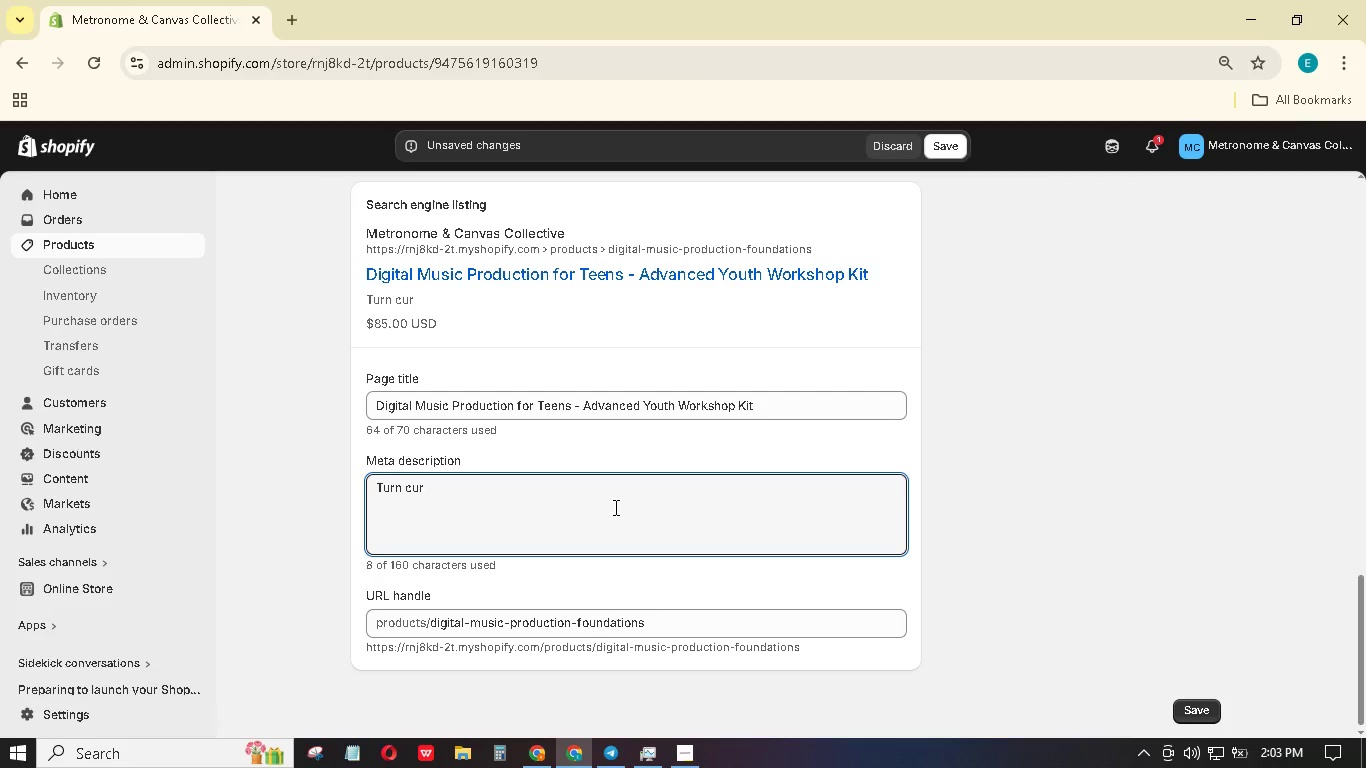 
wait(7.44)
 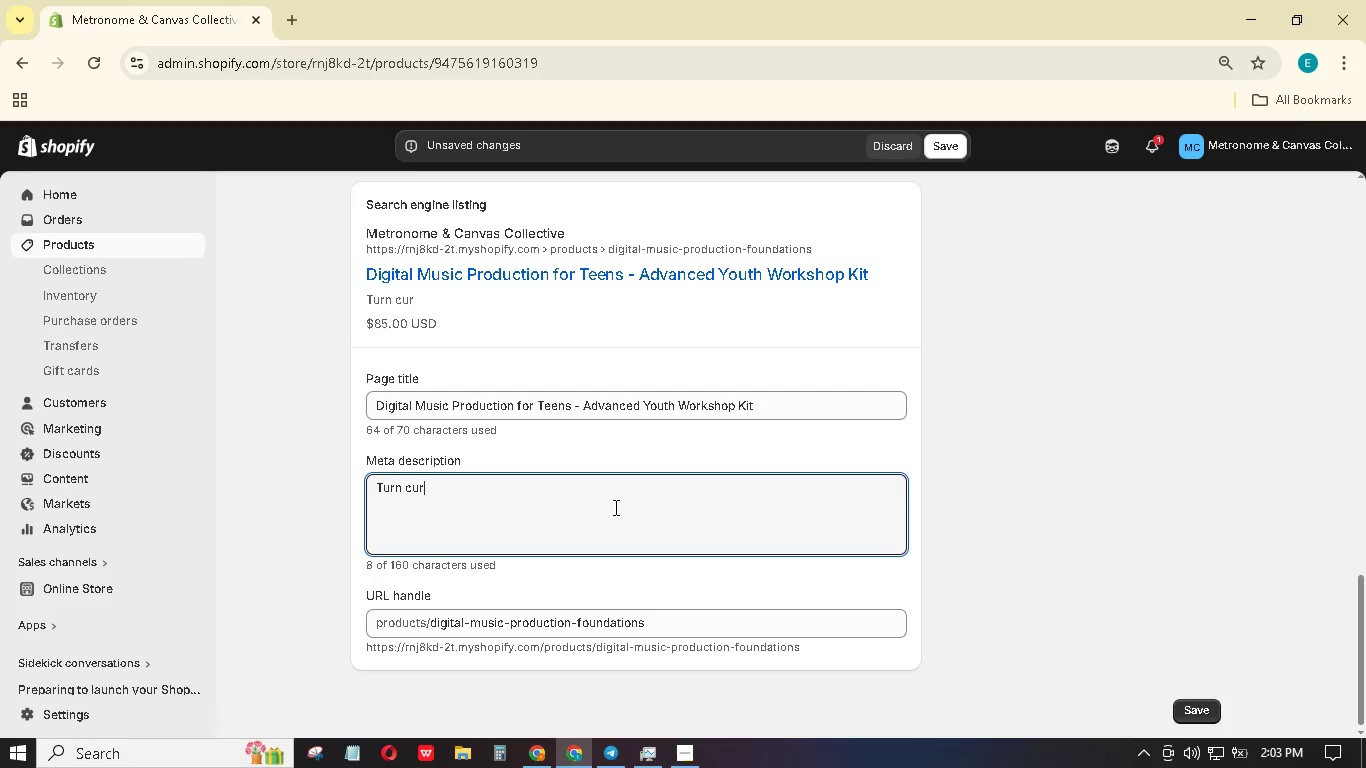 
type(iosity into tracks. )
 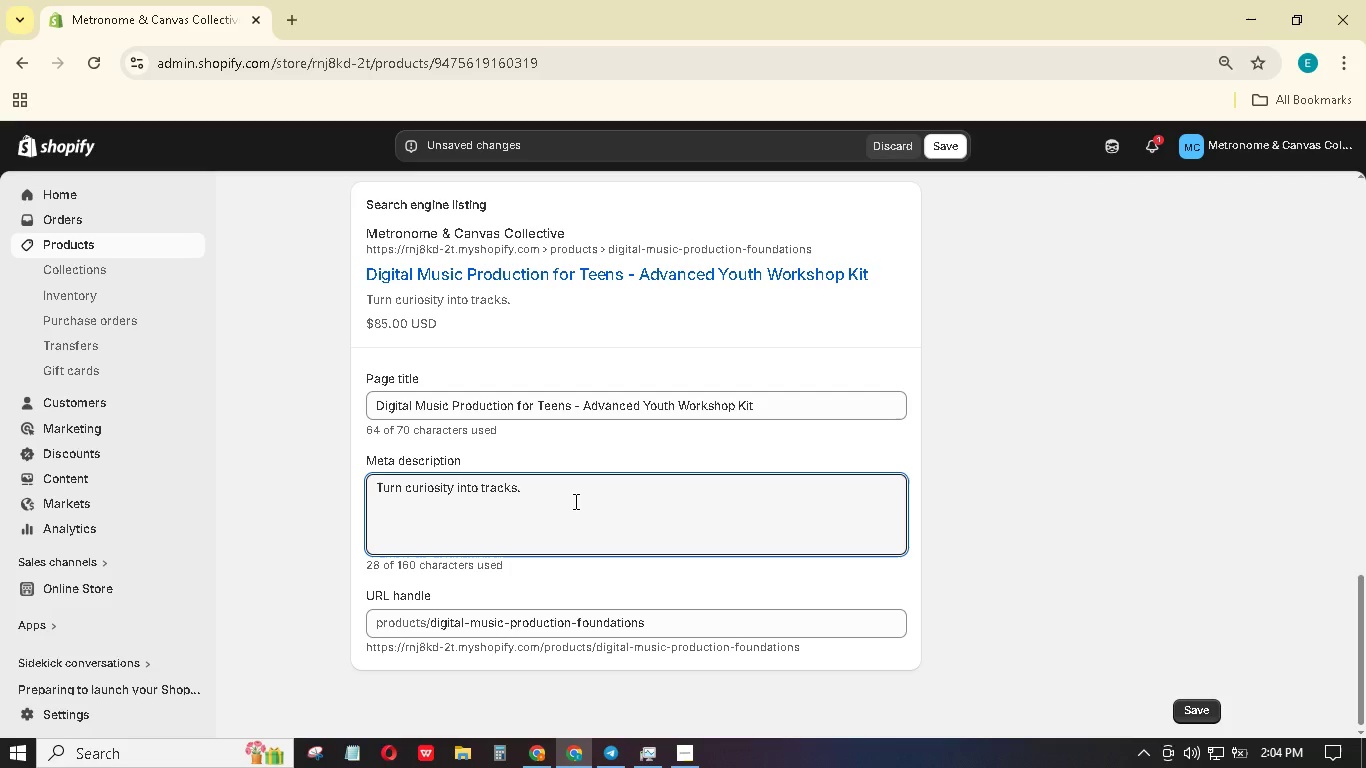 
wait(30.09)
 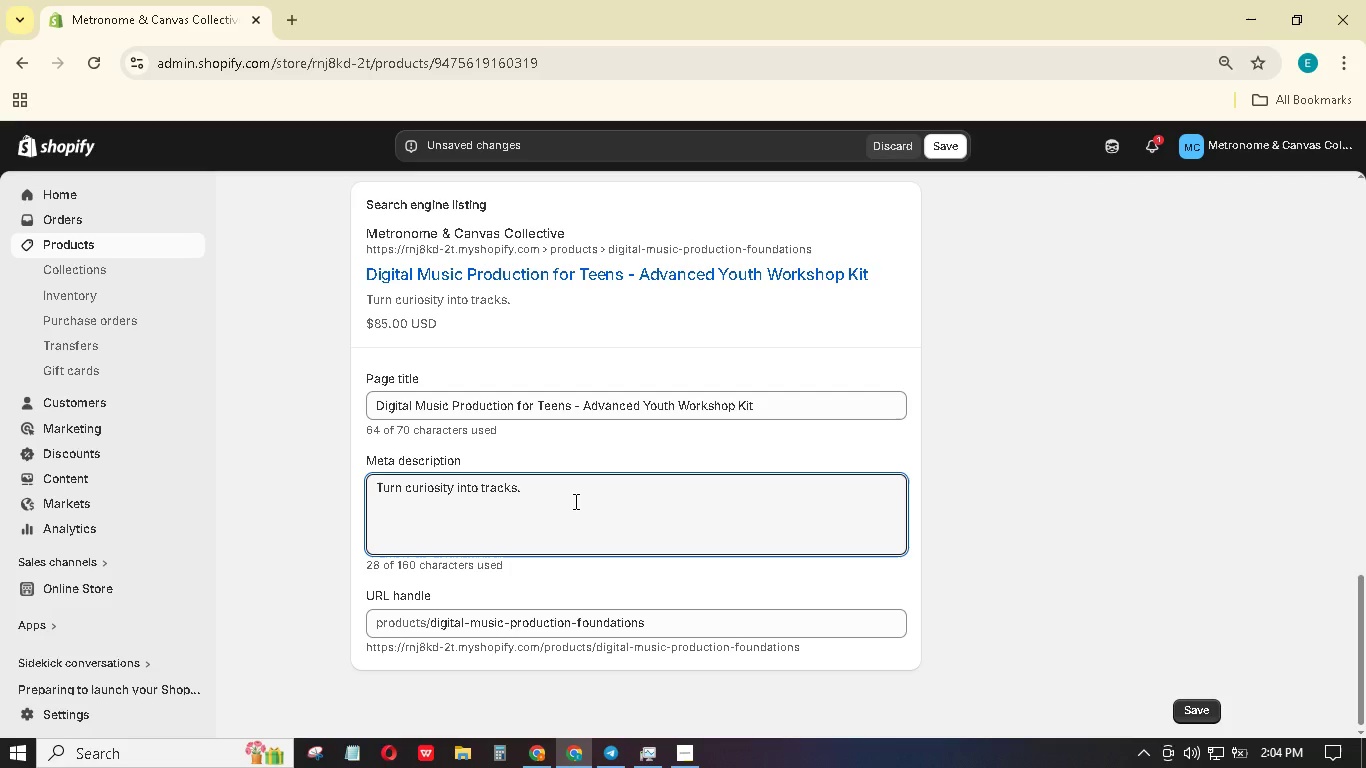 
left_click([561, 487])
 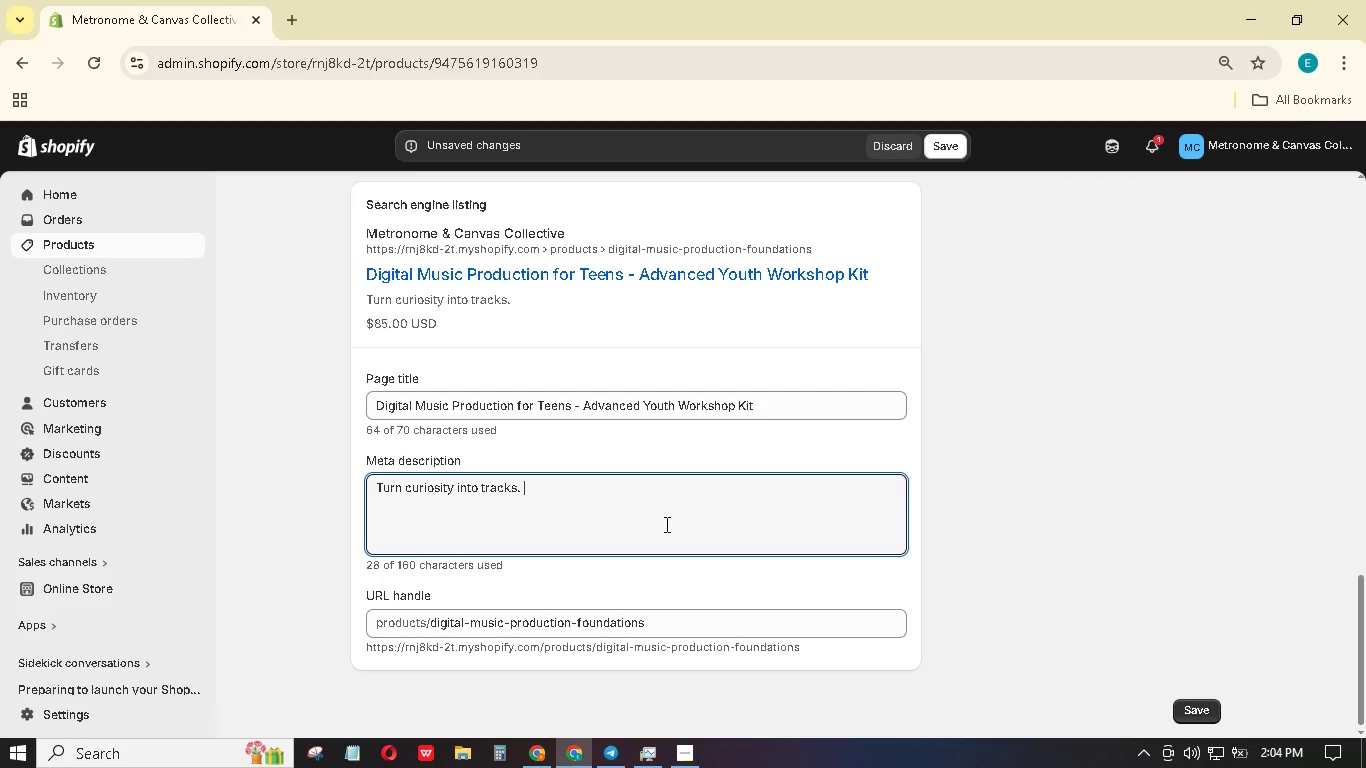 
wait(16.77)
 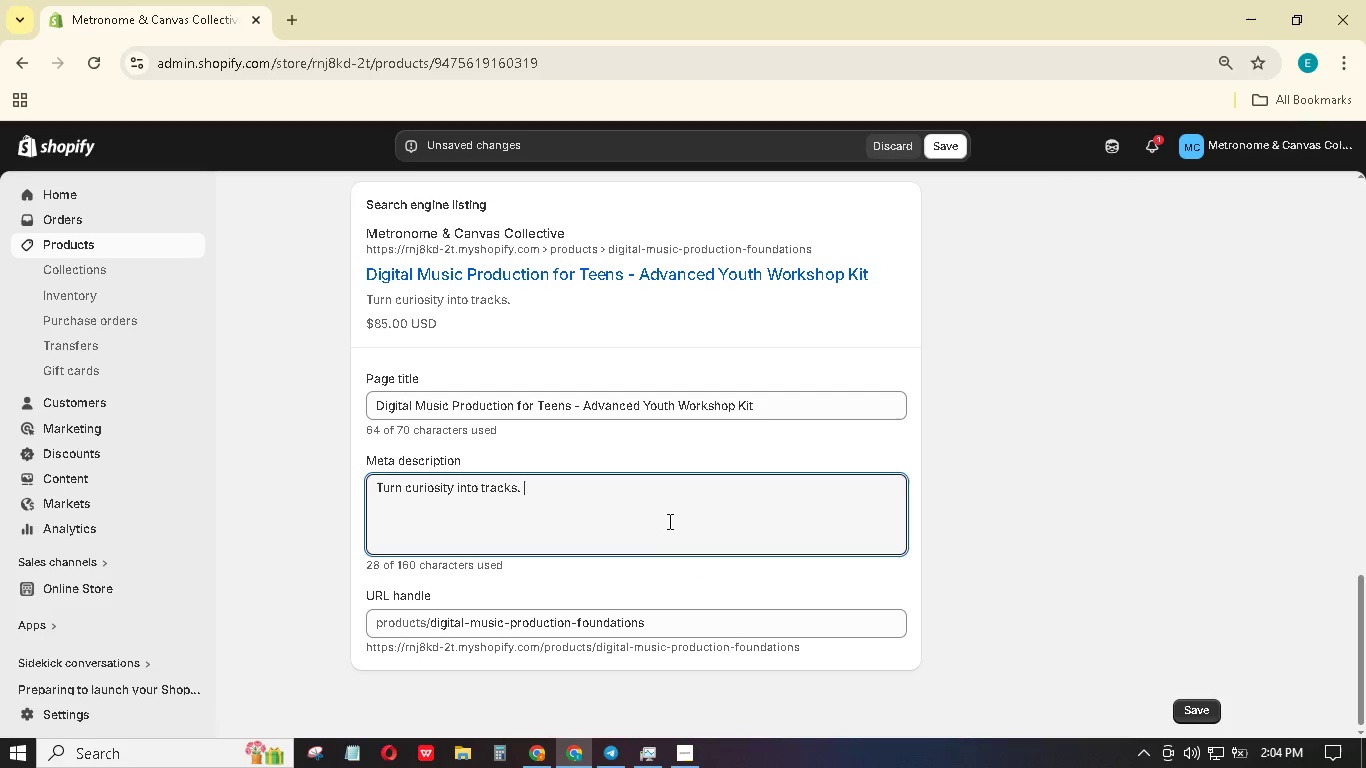 
type(Learn Ableton/GarageBand, )
 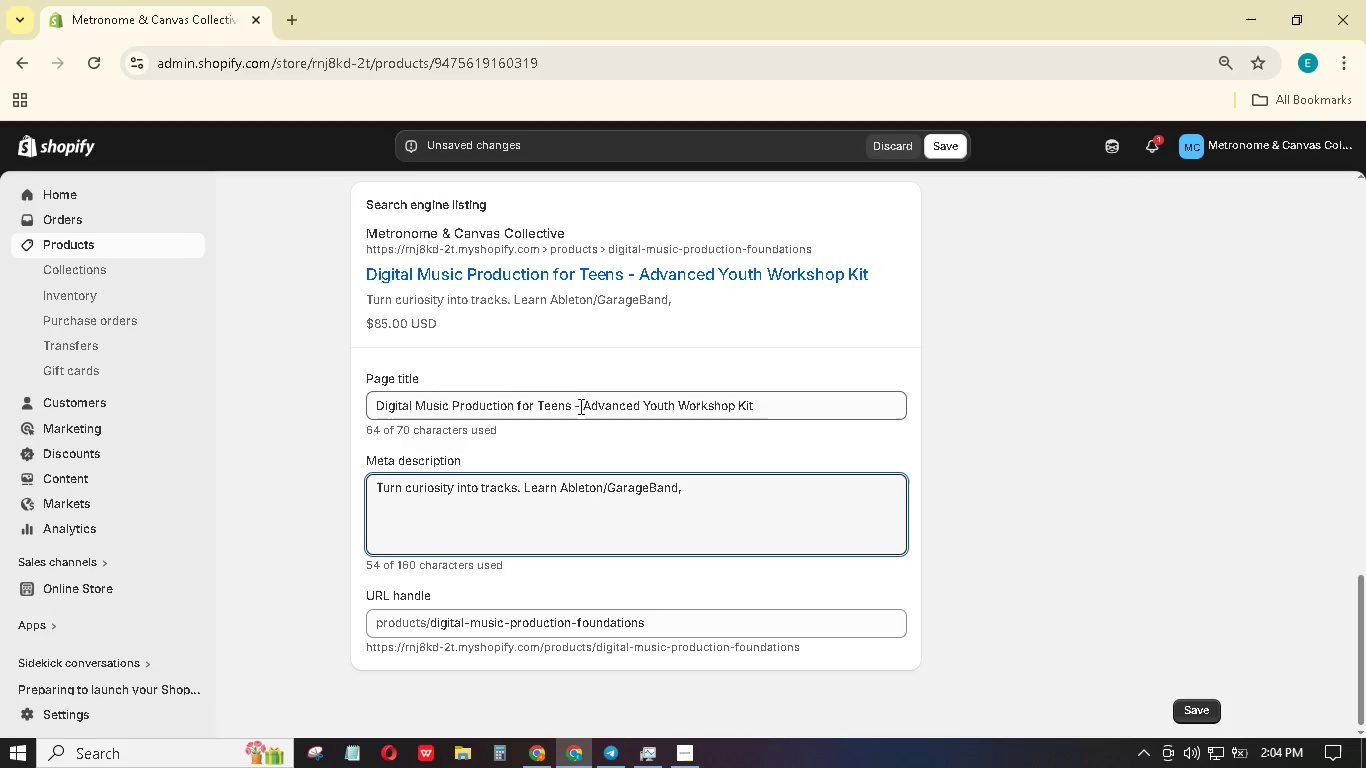 
hold_key(key=ShiftLeft, duration=0.73)
 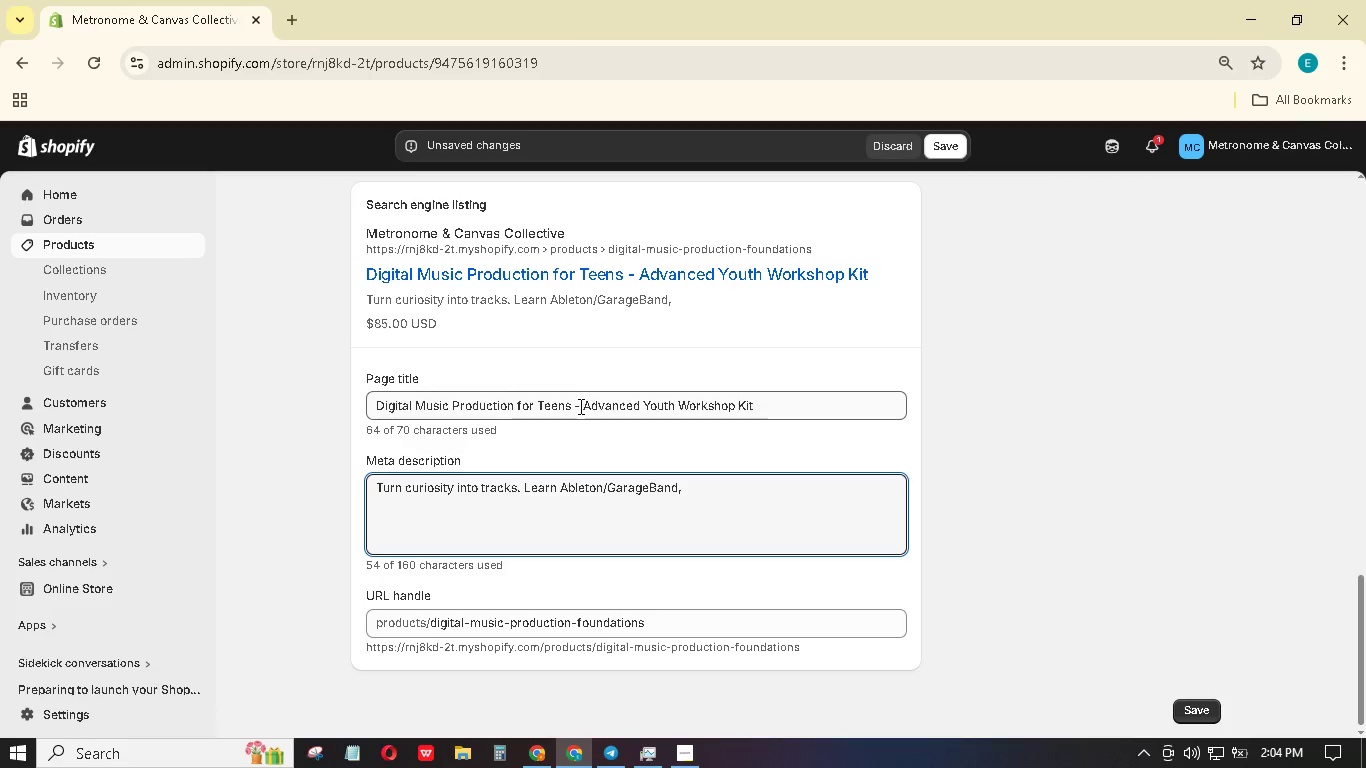 
hold_key(key=ShiftLeft, duration=1.45)
 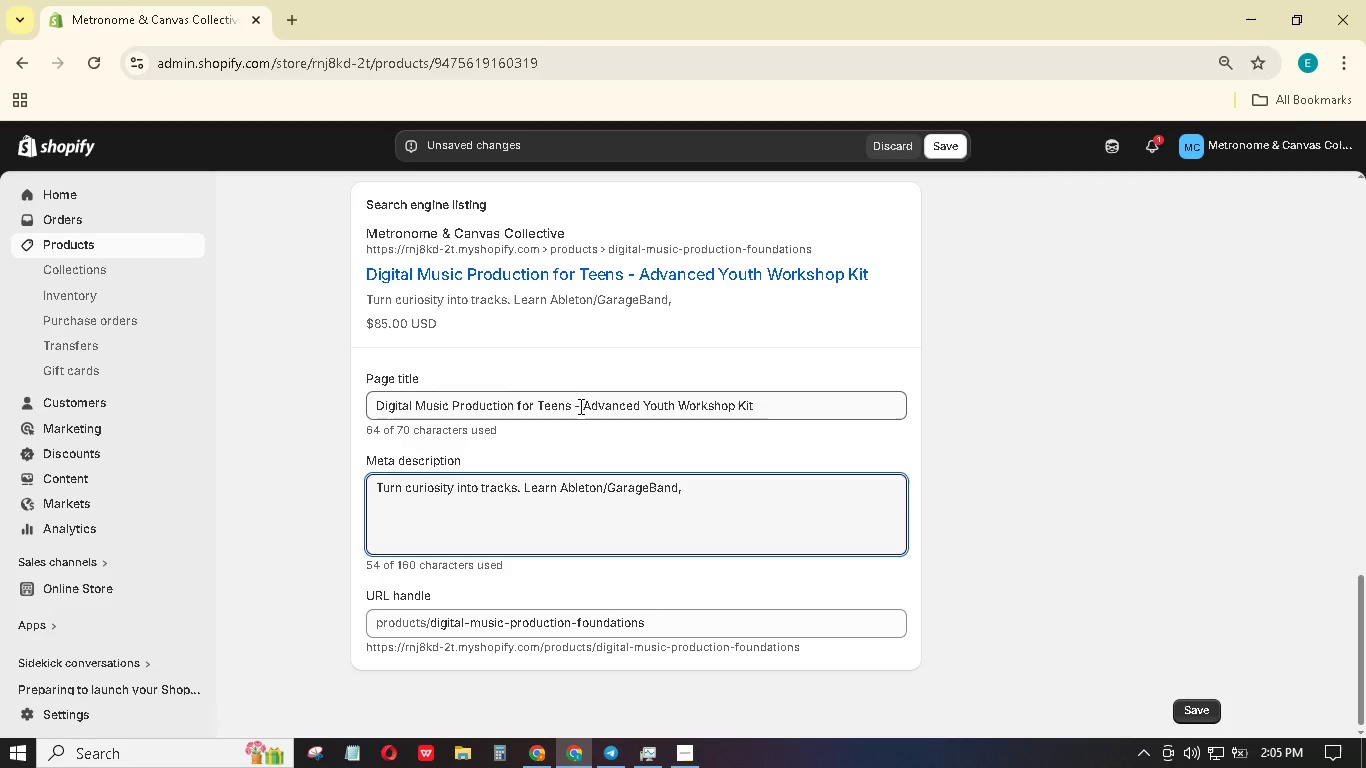 
wait(6.48)
 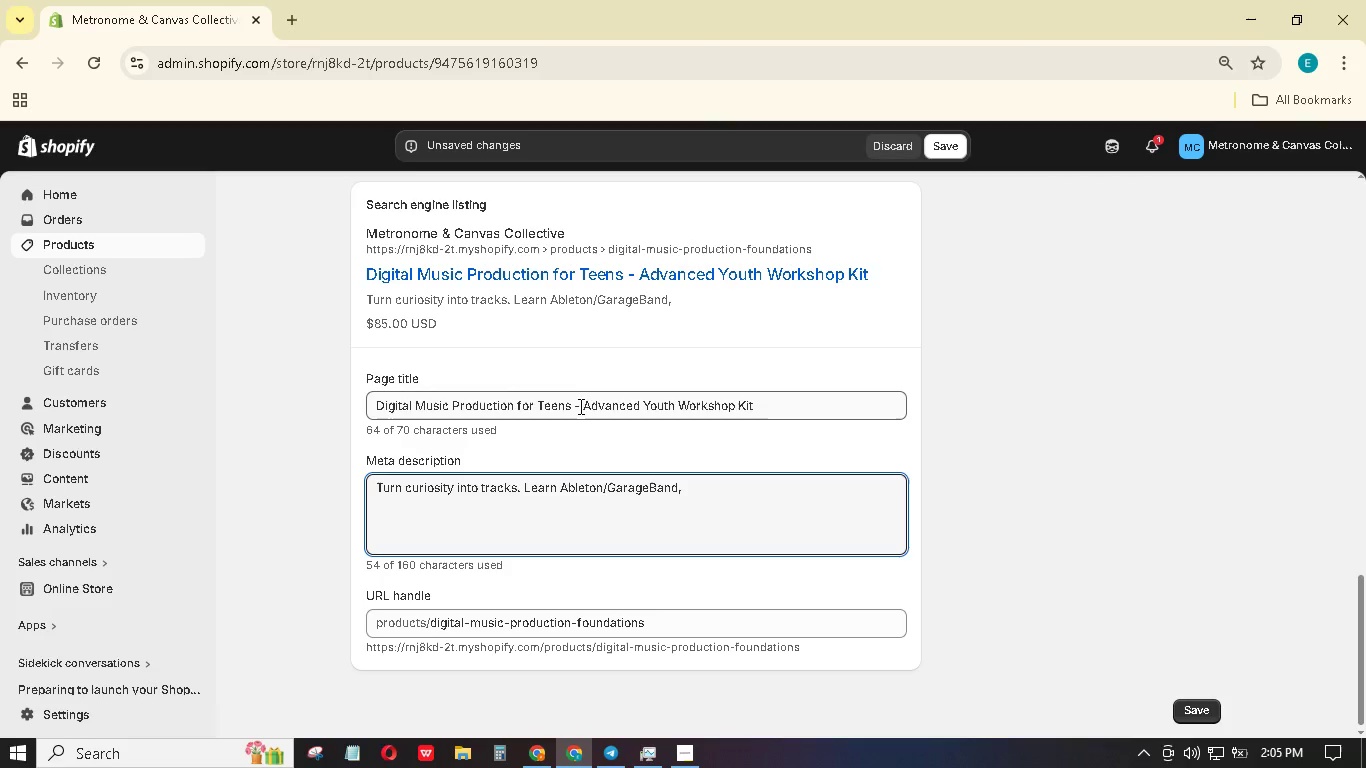 
type(synthesis, mixing )
 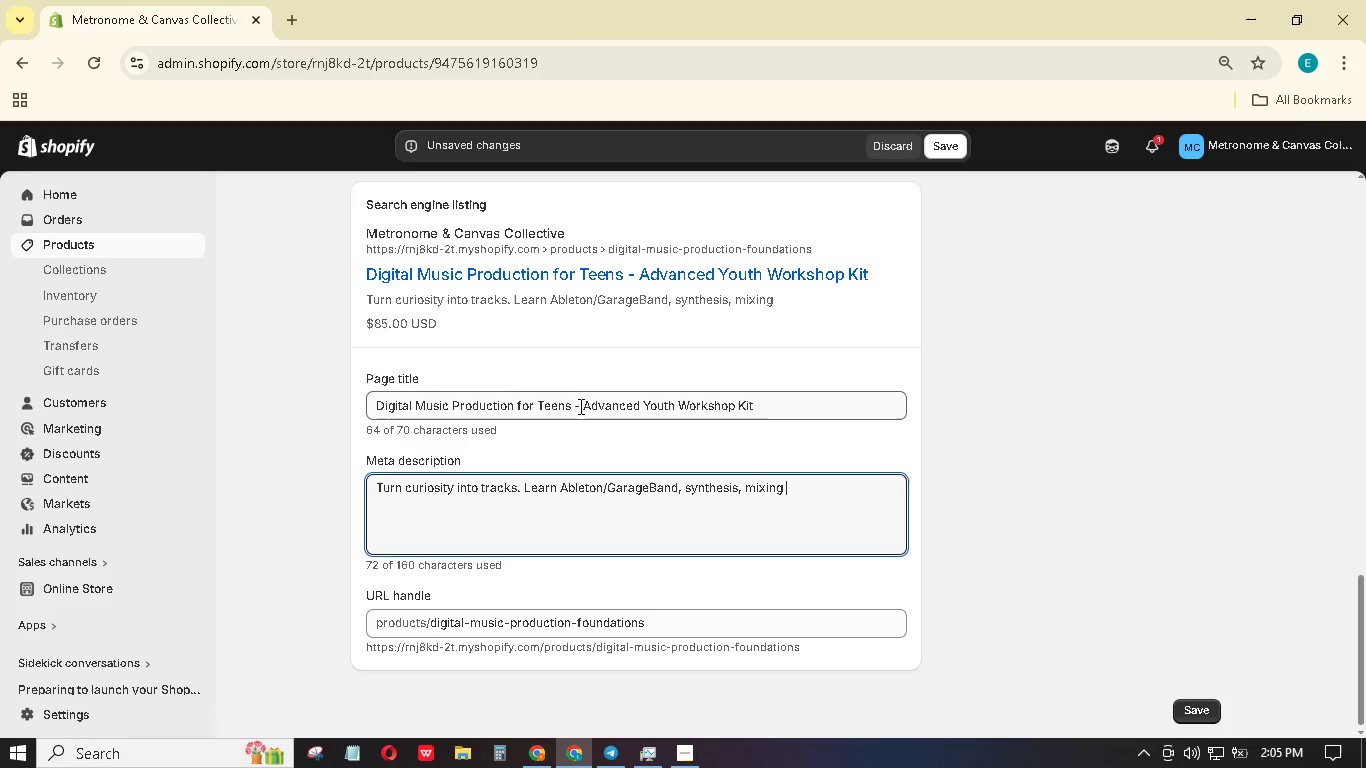 
wait(11.64)
 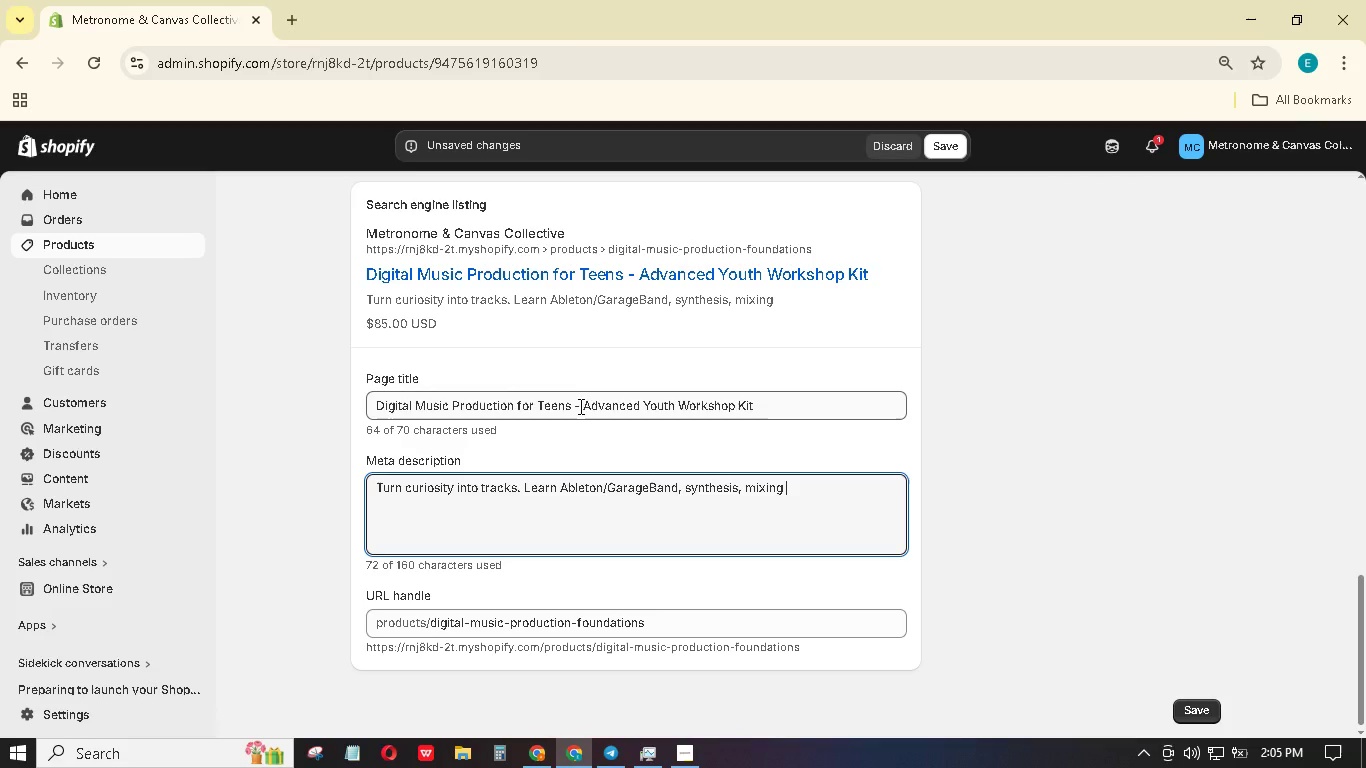 
type(in a hy)
 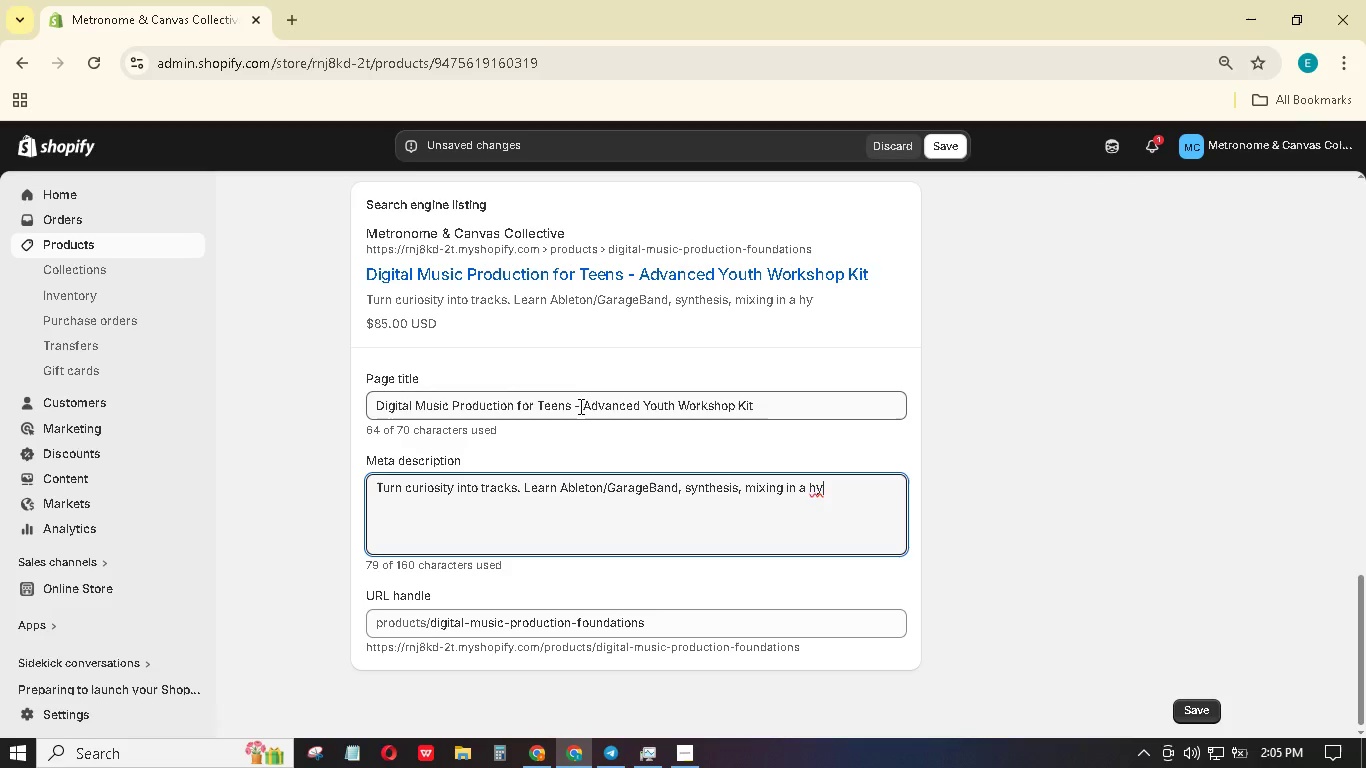 
wait(11.38)
 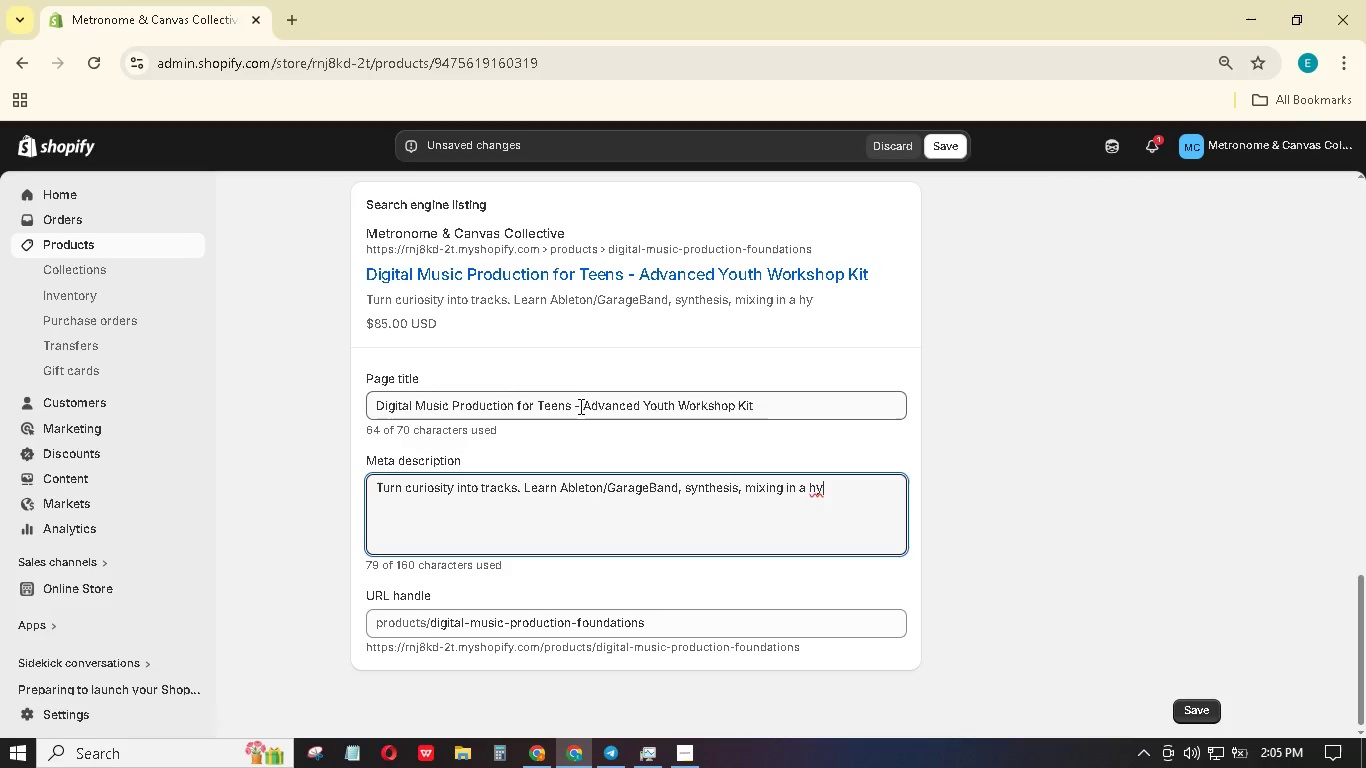 
type(brid kit)
 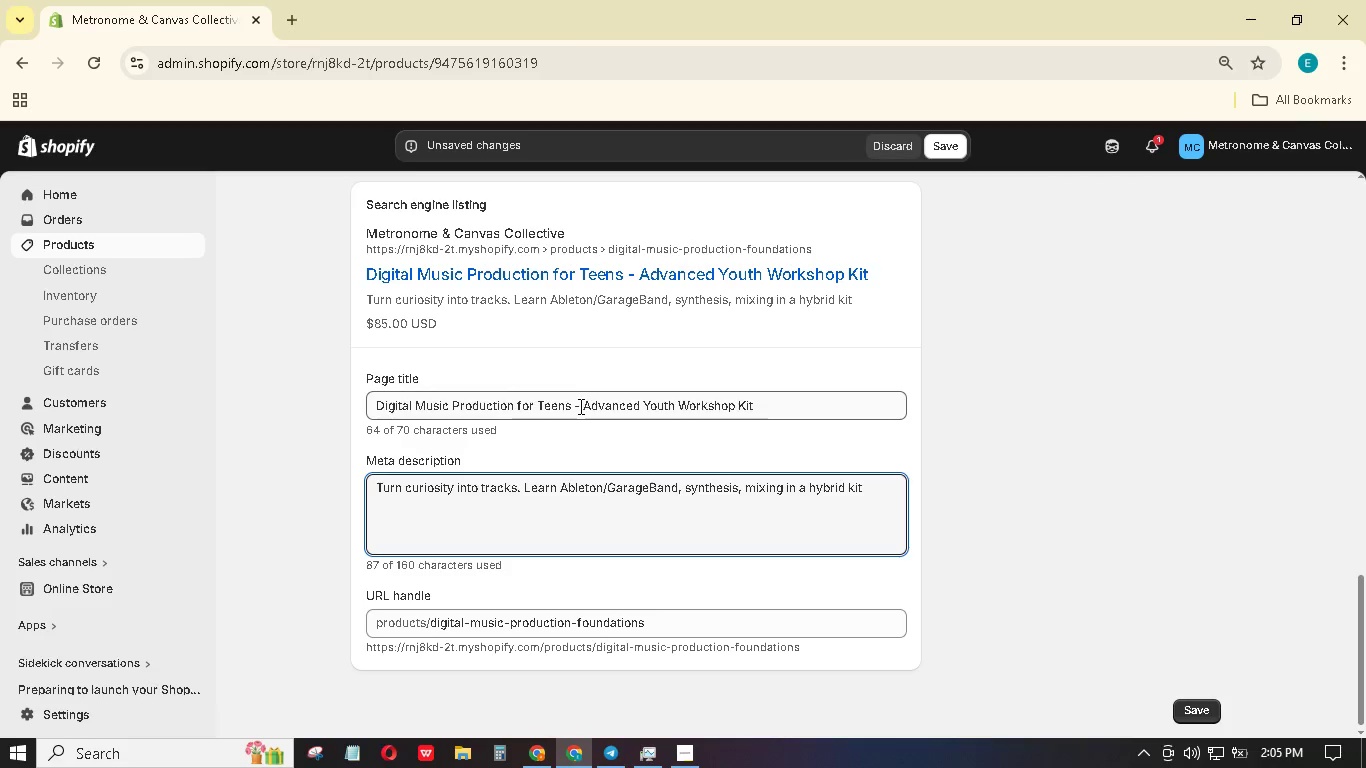 
type(. teen)
 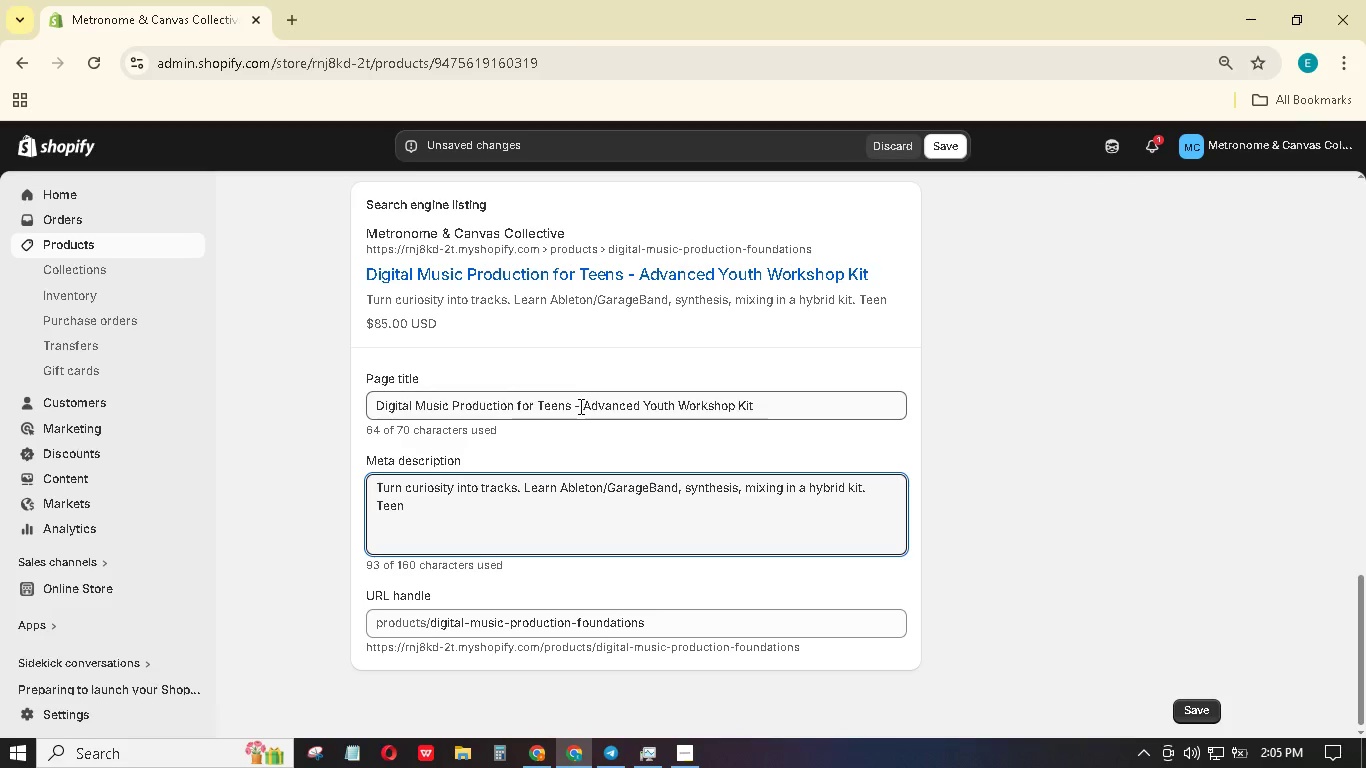 
wait(6.47)
 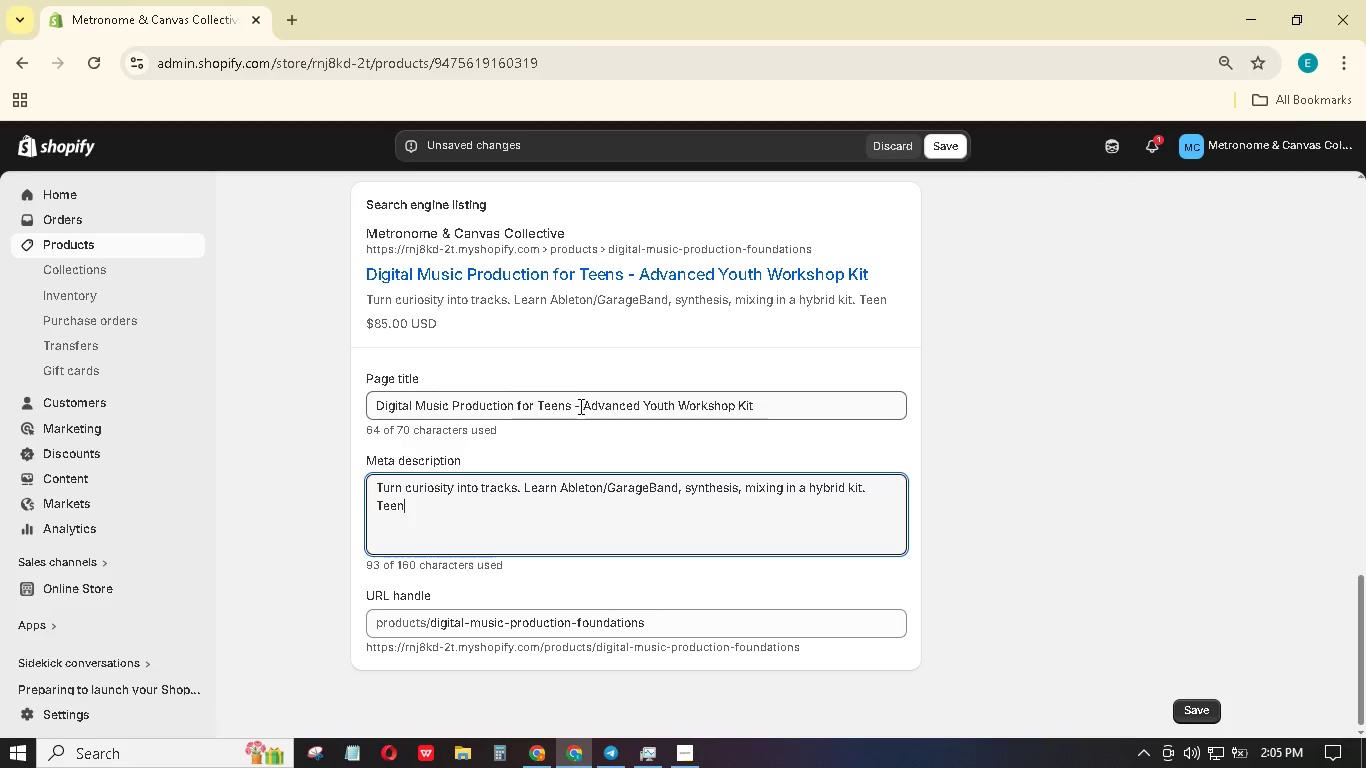 
type( dig)
 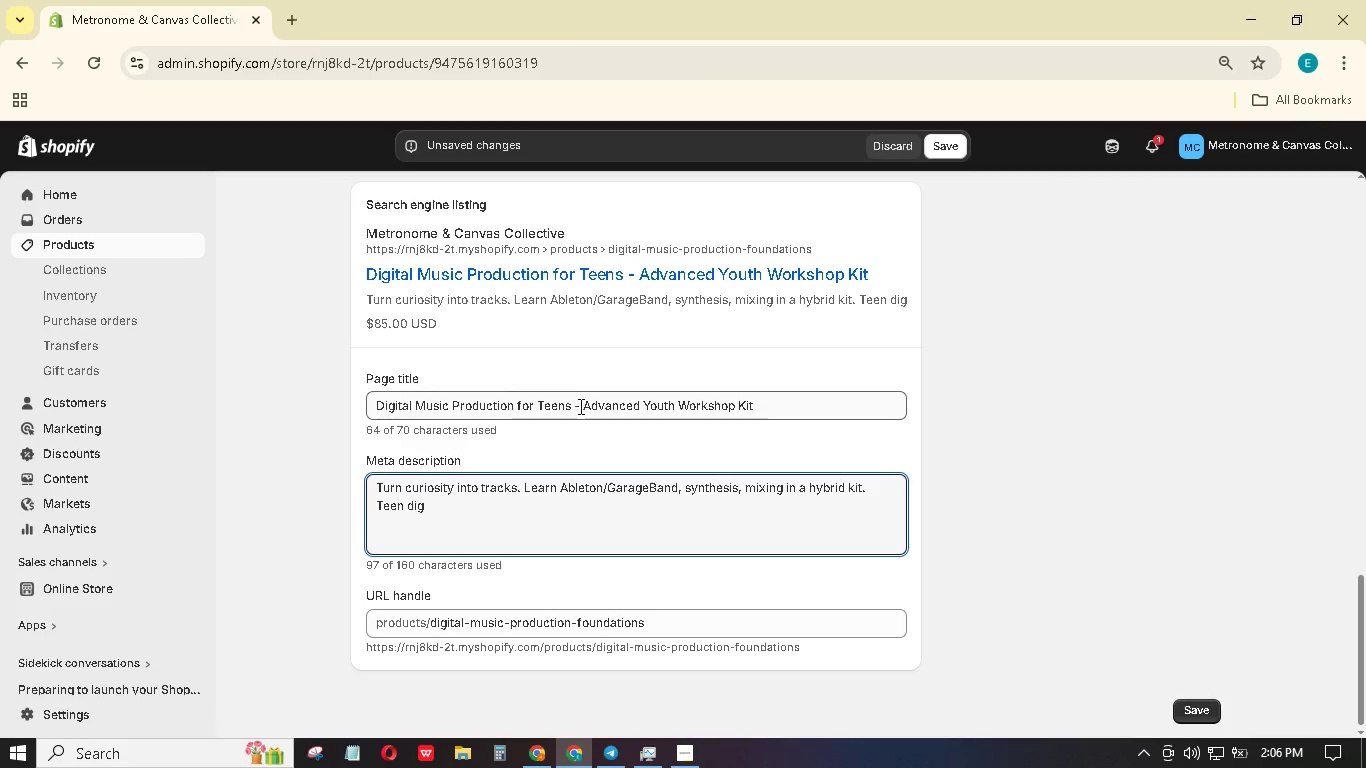 
type(ital )
 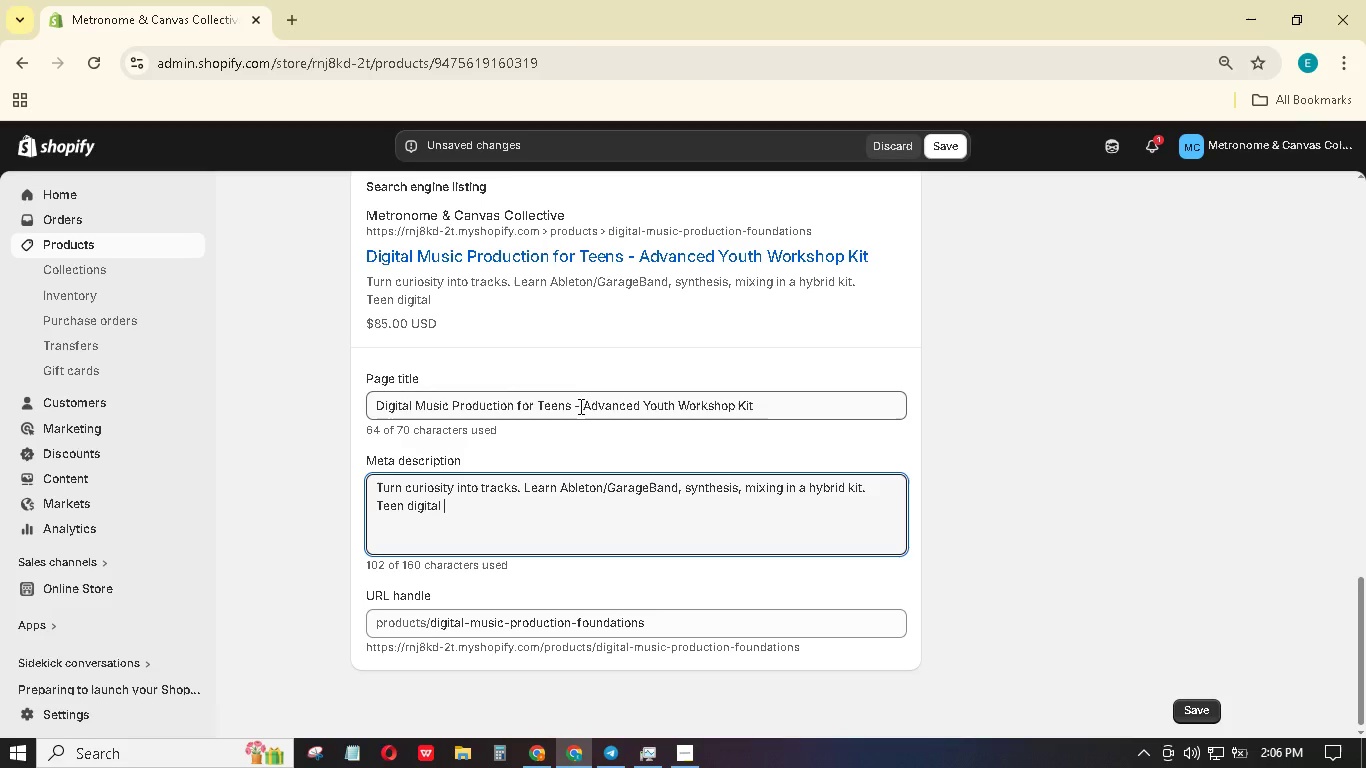 
wait(39.06)
 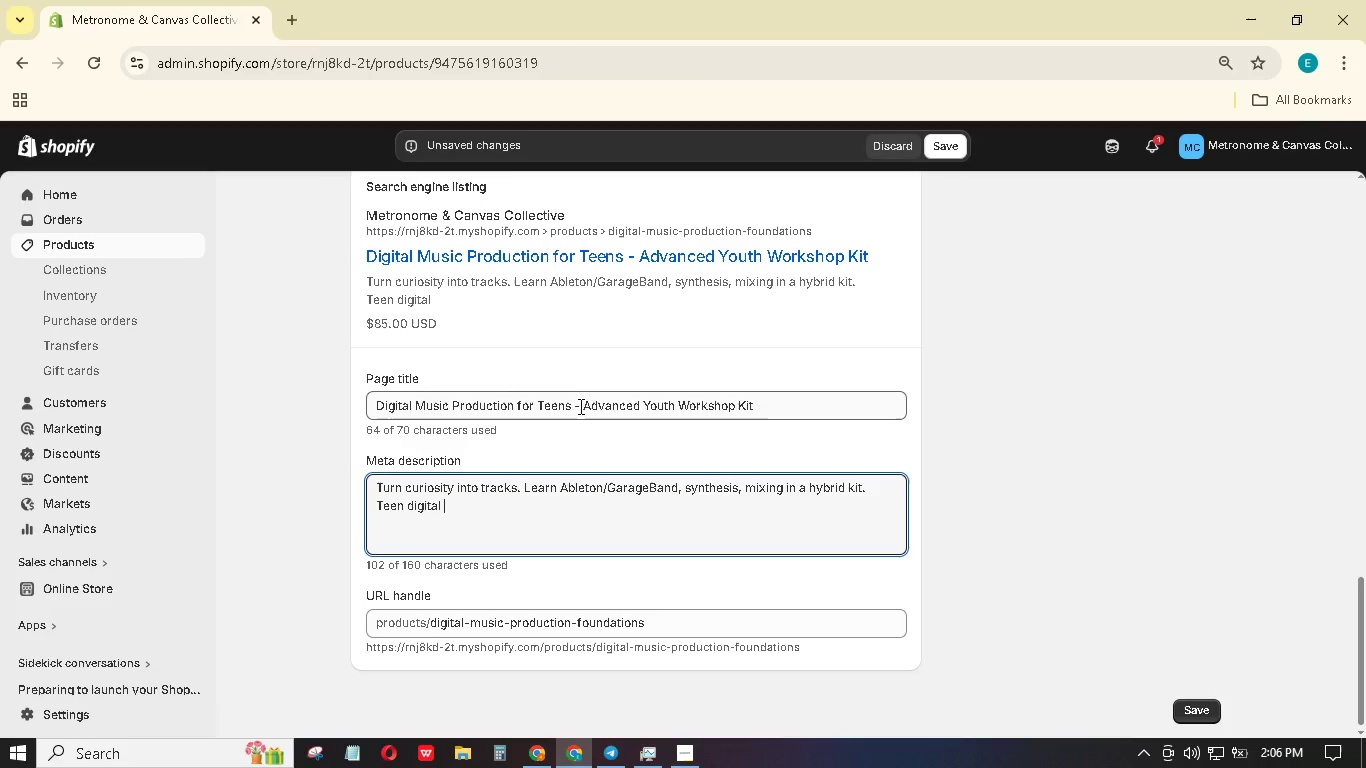 
type(music production course with advanced youth beat making )
key(Backspace)
type(. )
 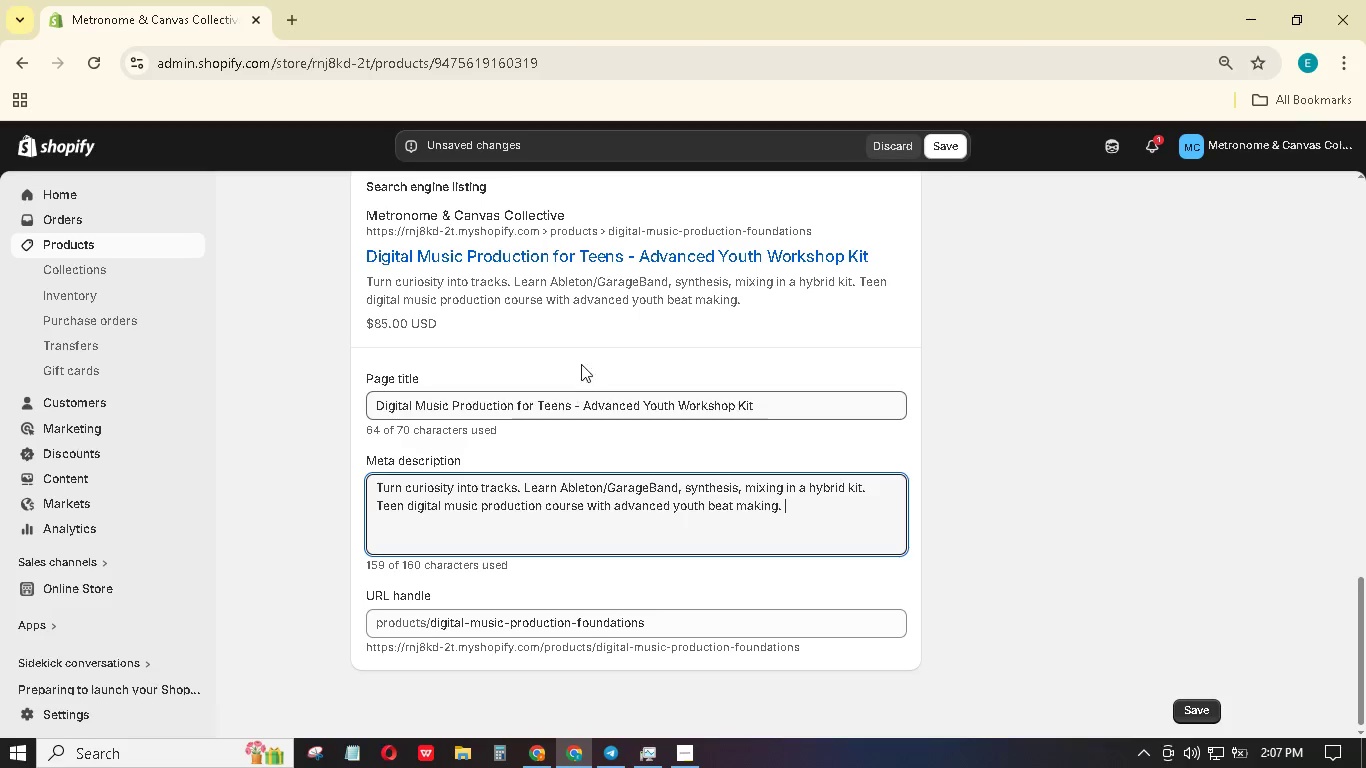 
wait(31.23)
 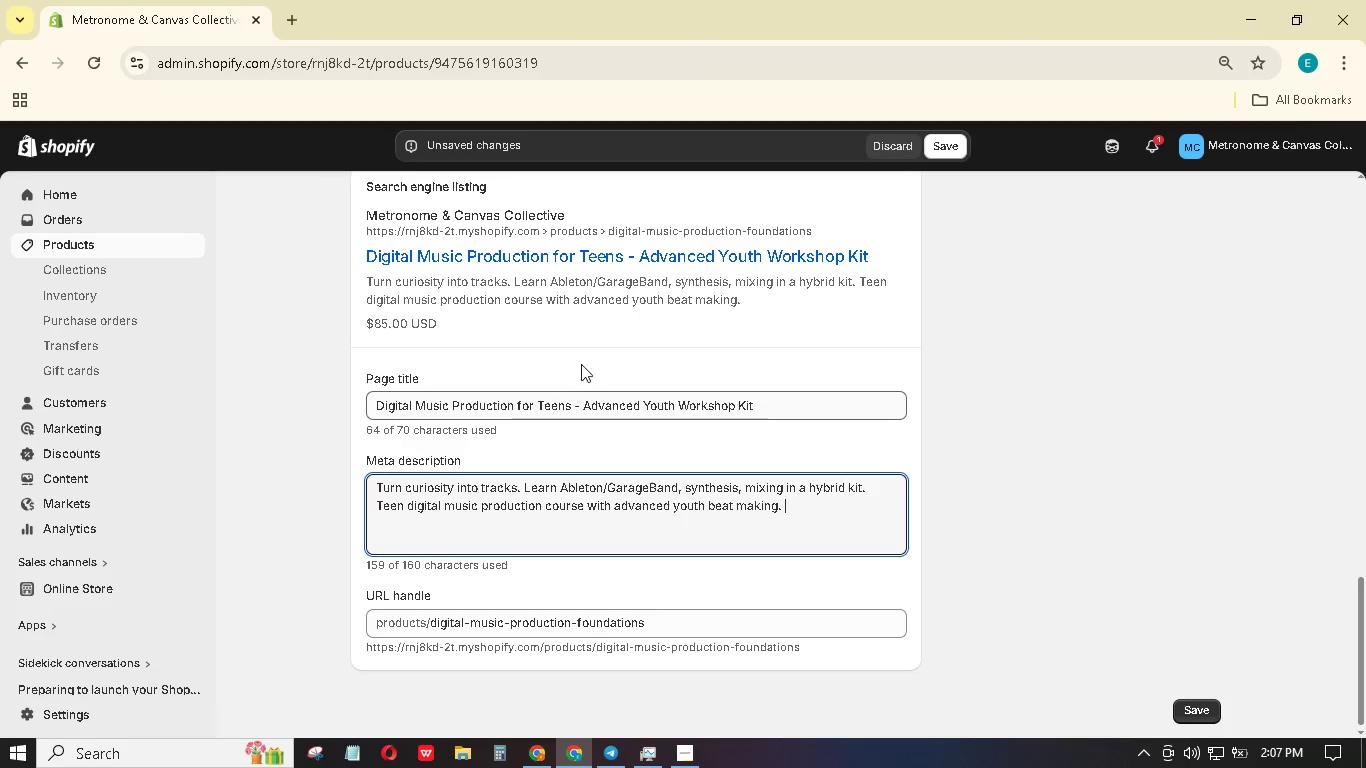 
scroll: coordinate [554, 370], scroll_direction: up, amount: 47.0
 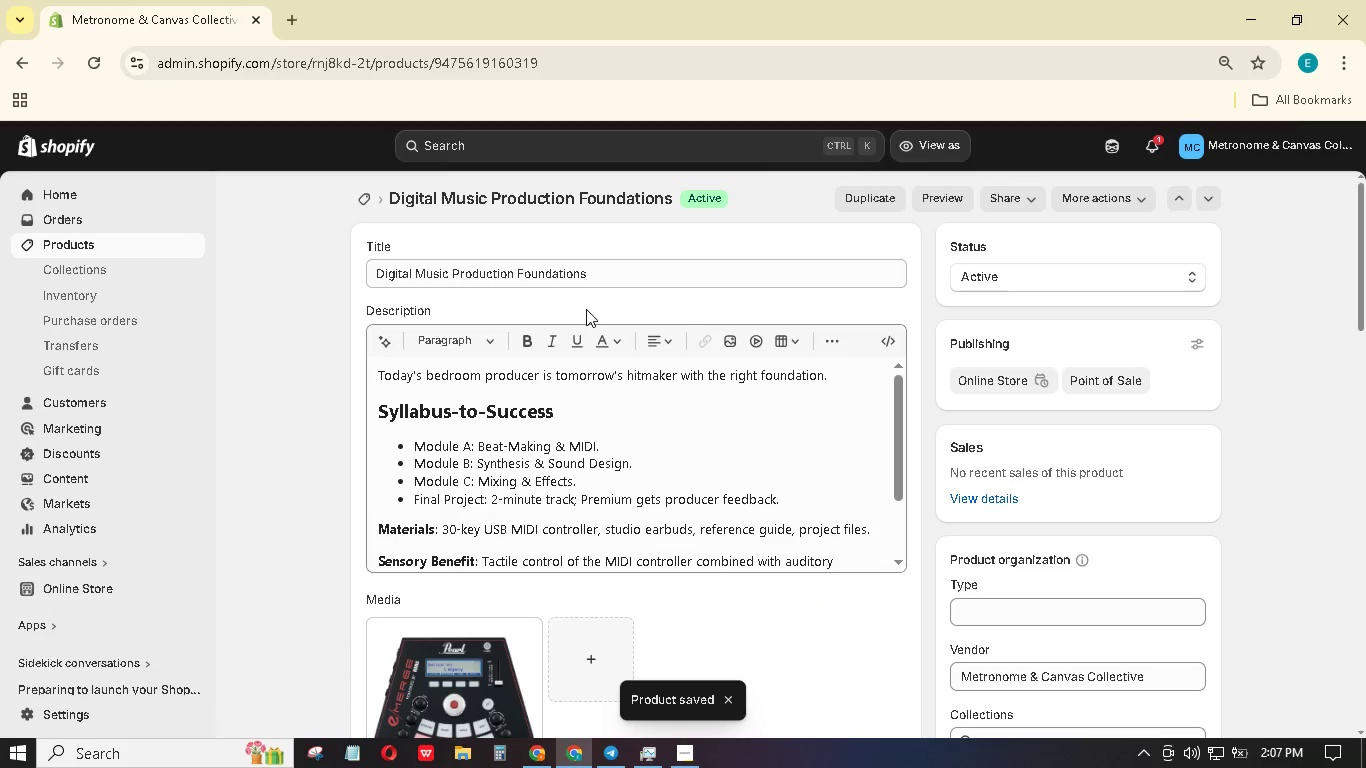 
wait(5.9)
 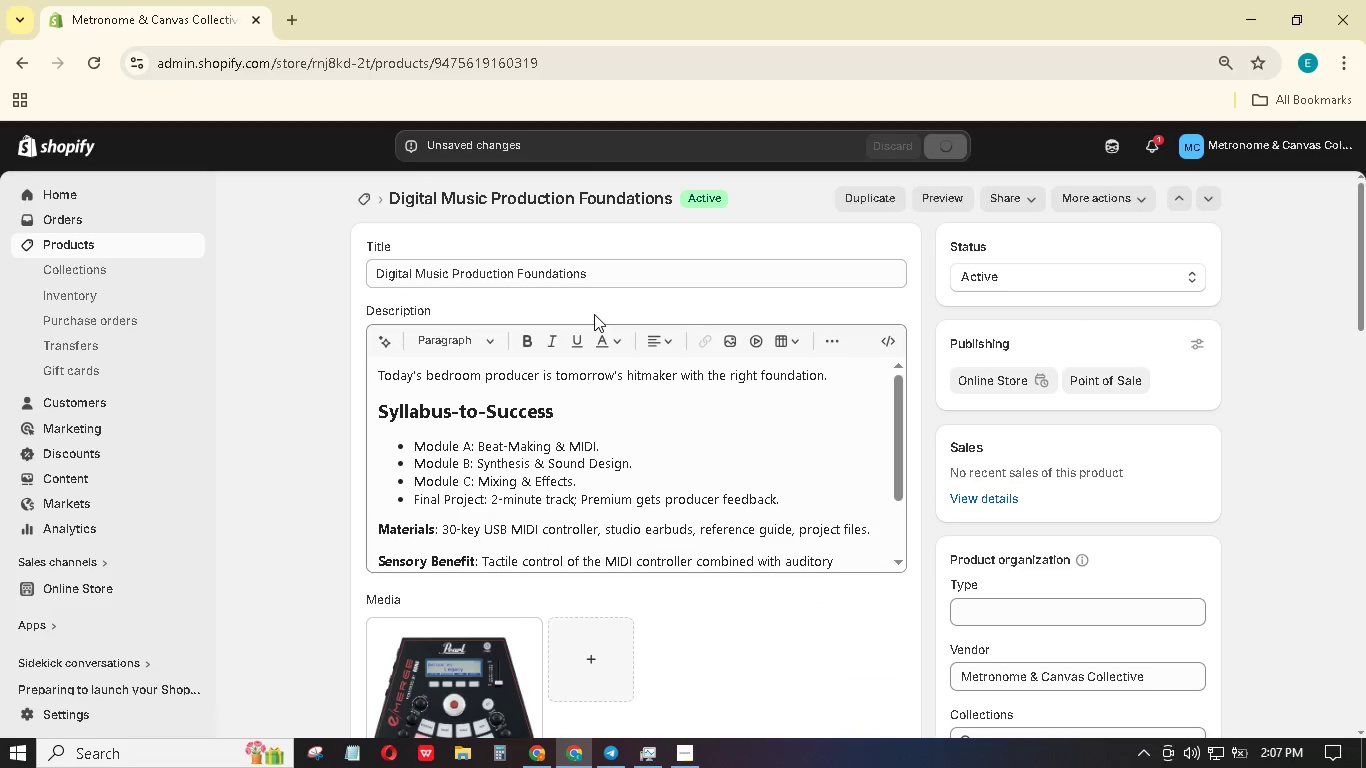 
double_click([366, 207])
 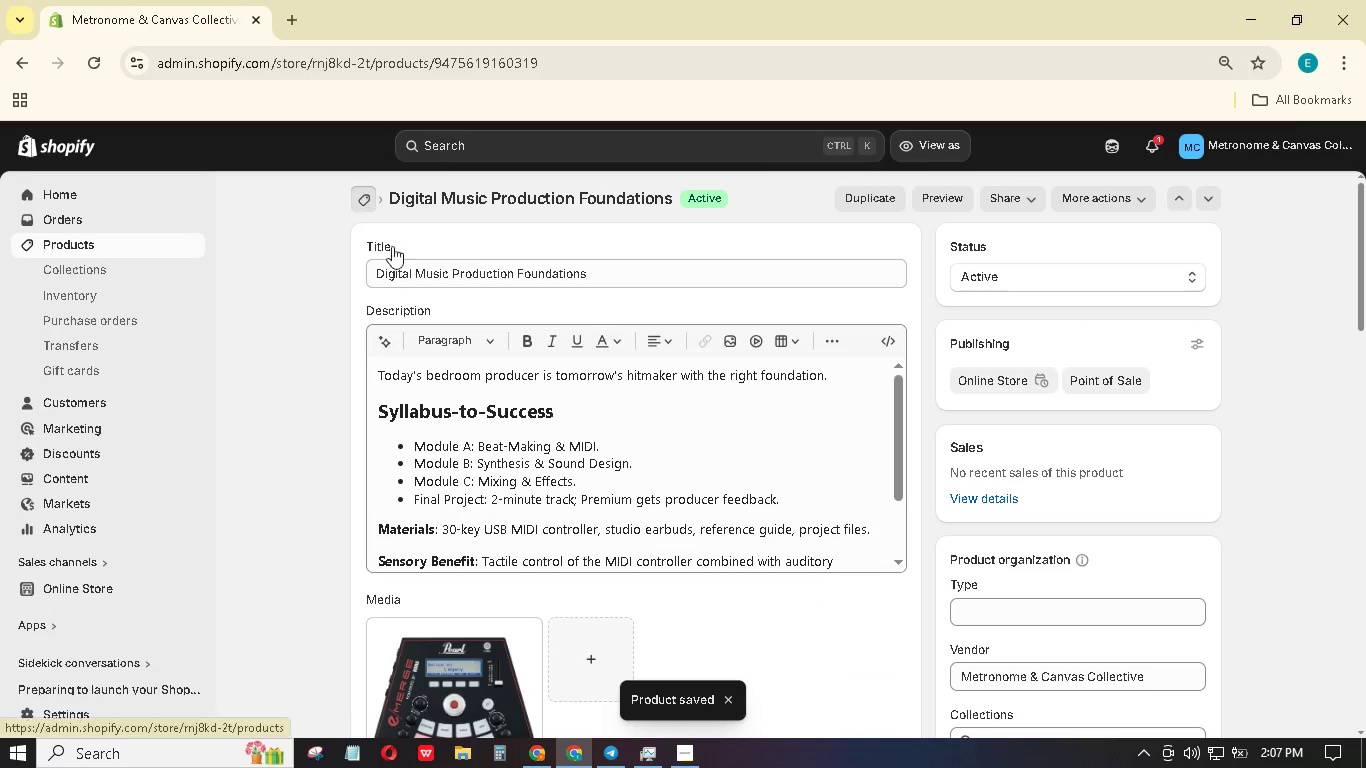 
mouse_move([431, 280])
 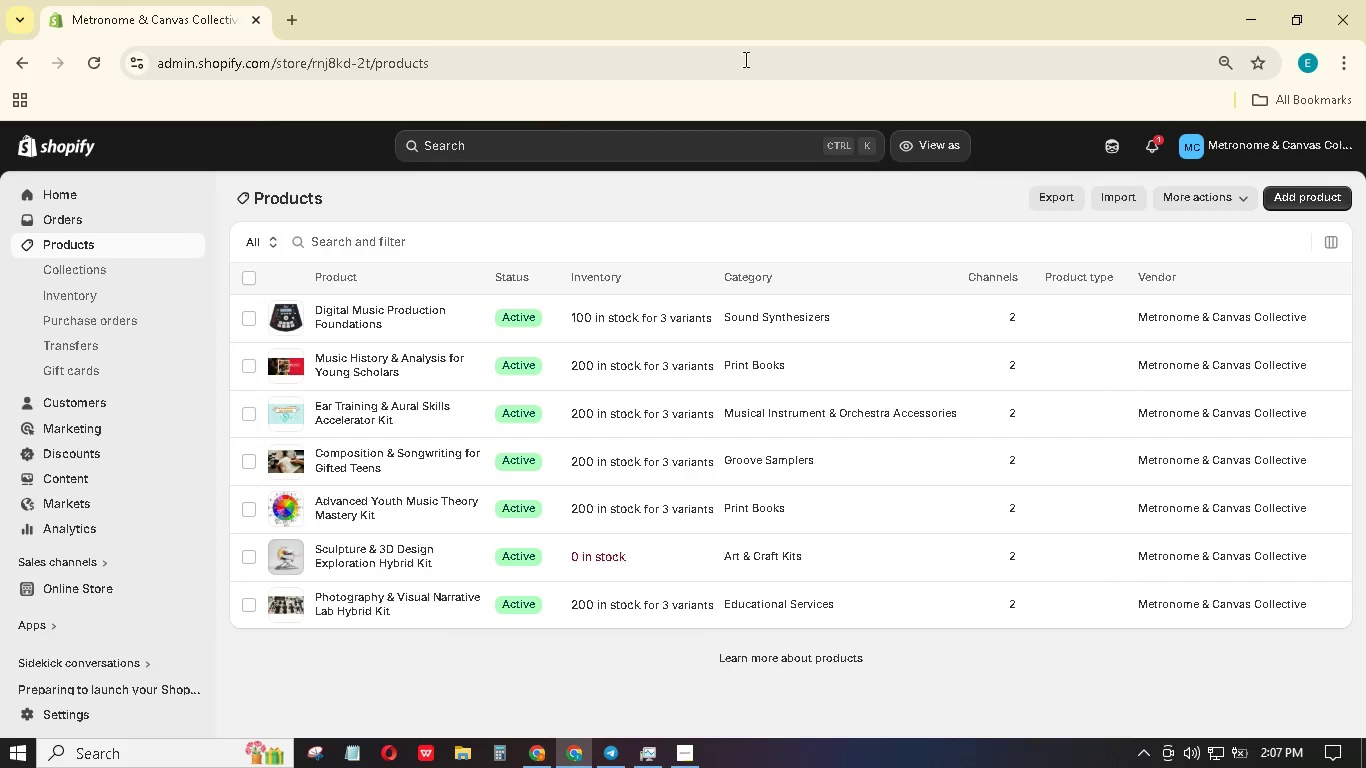 
left_click([1328, 204])
 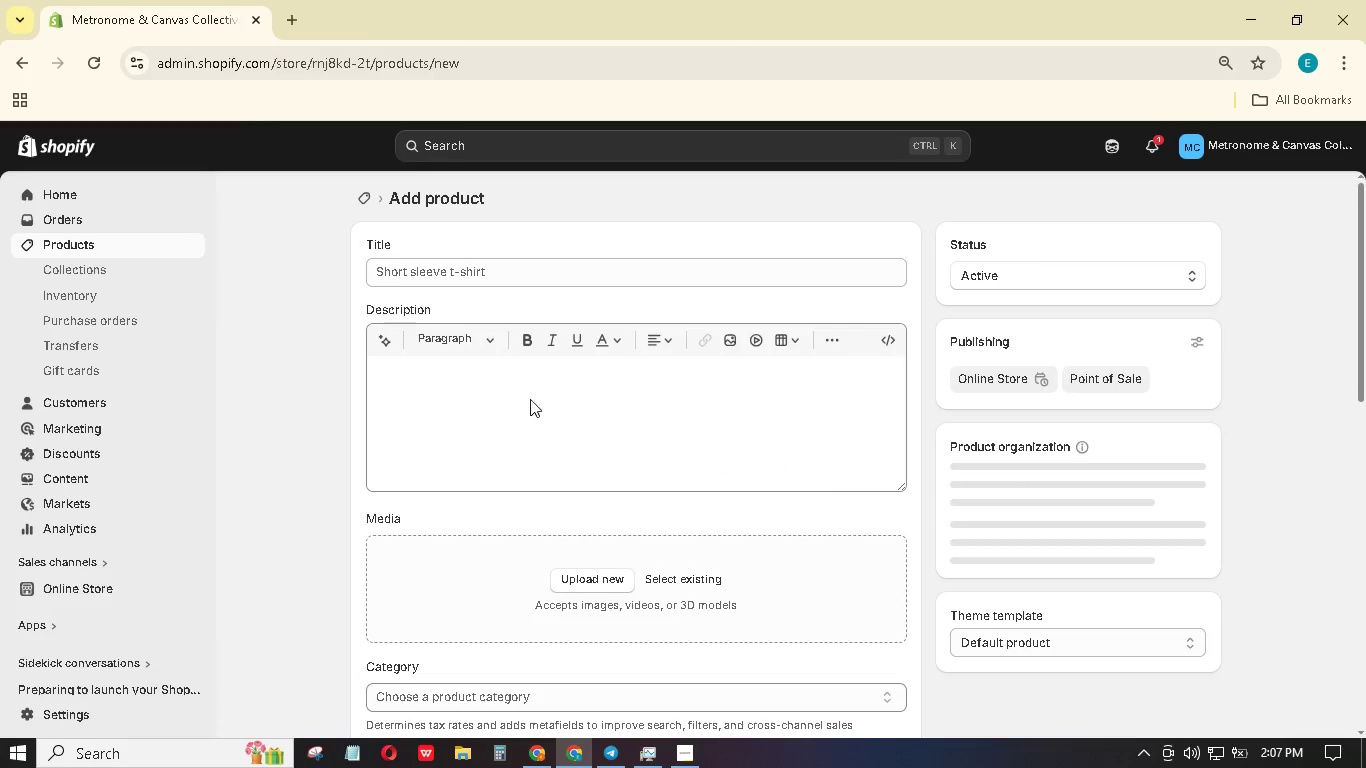 
left_click([510, 270])
 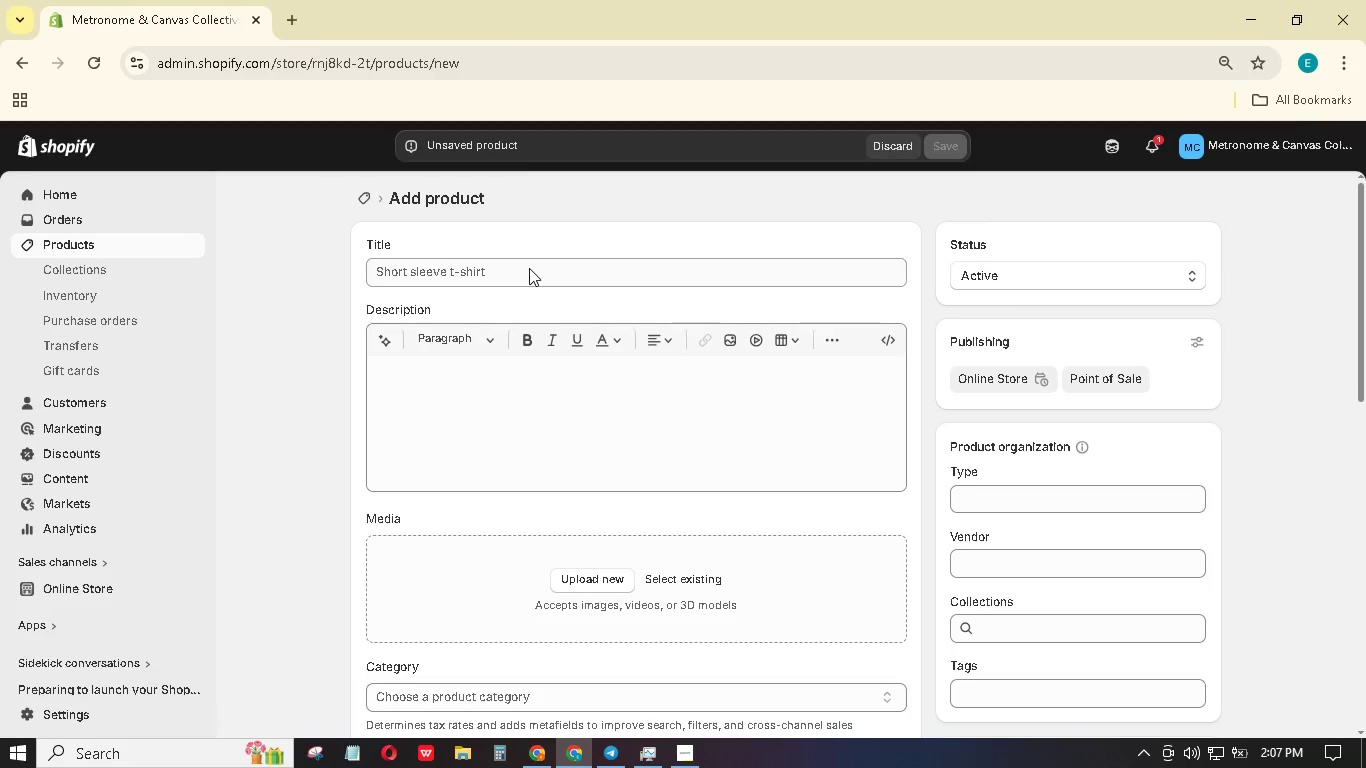 
left_click([529, 268])
 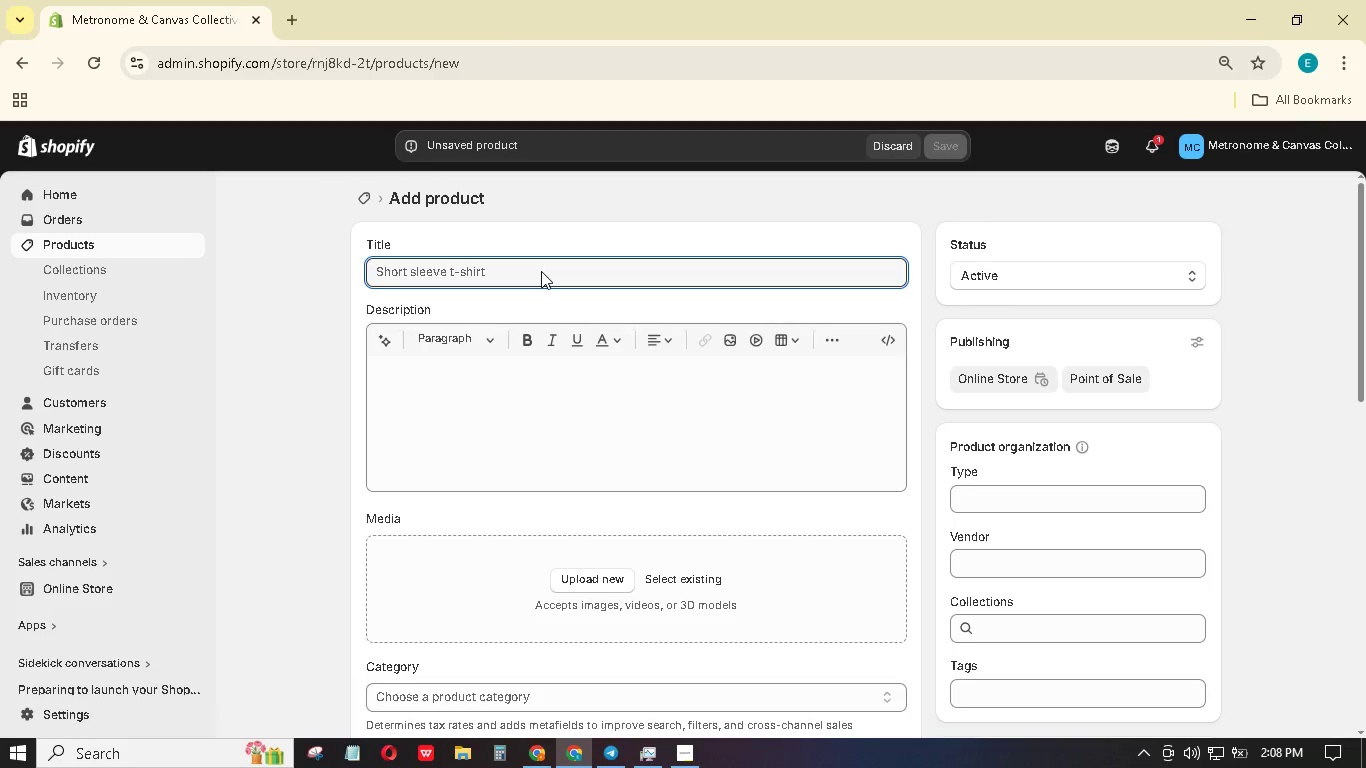 
wait(5.72)
 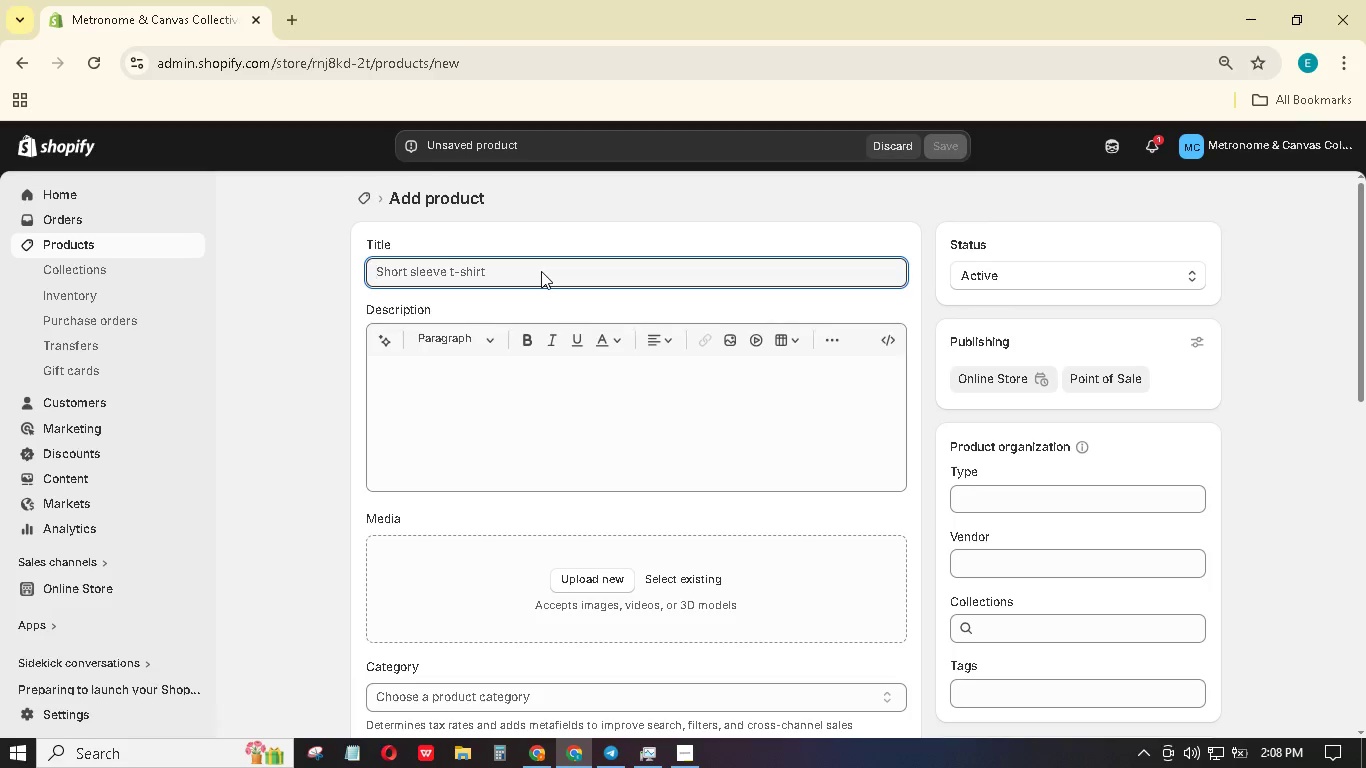 
type(Advanced Performance Practice Kit for)
key(Backspace)
type(r )
 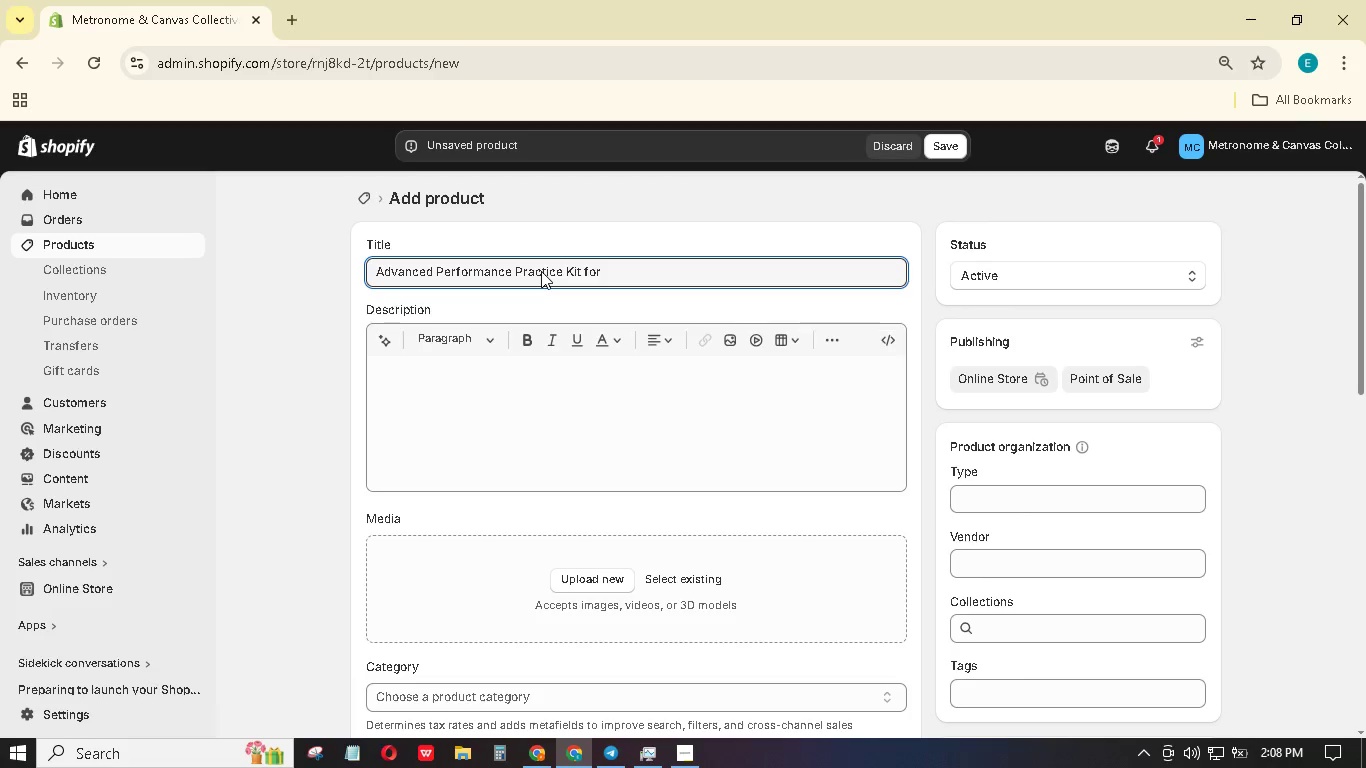 
wait(16.14)
 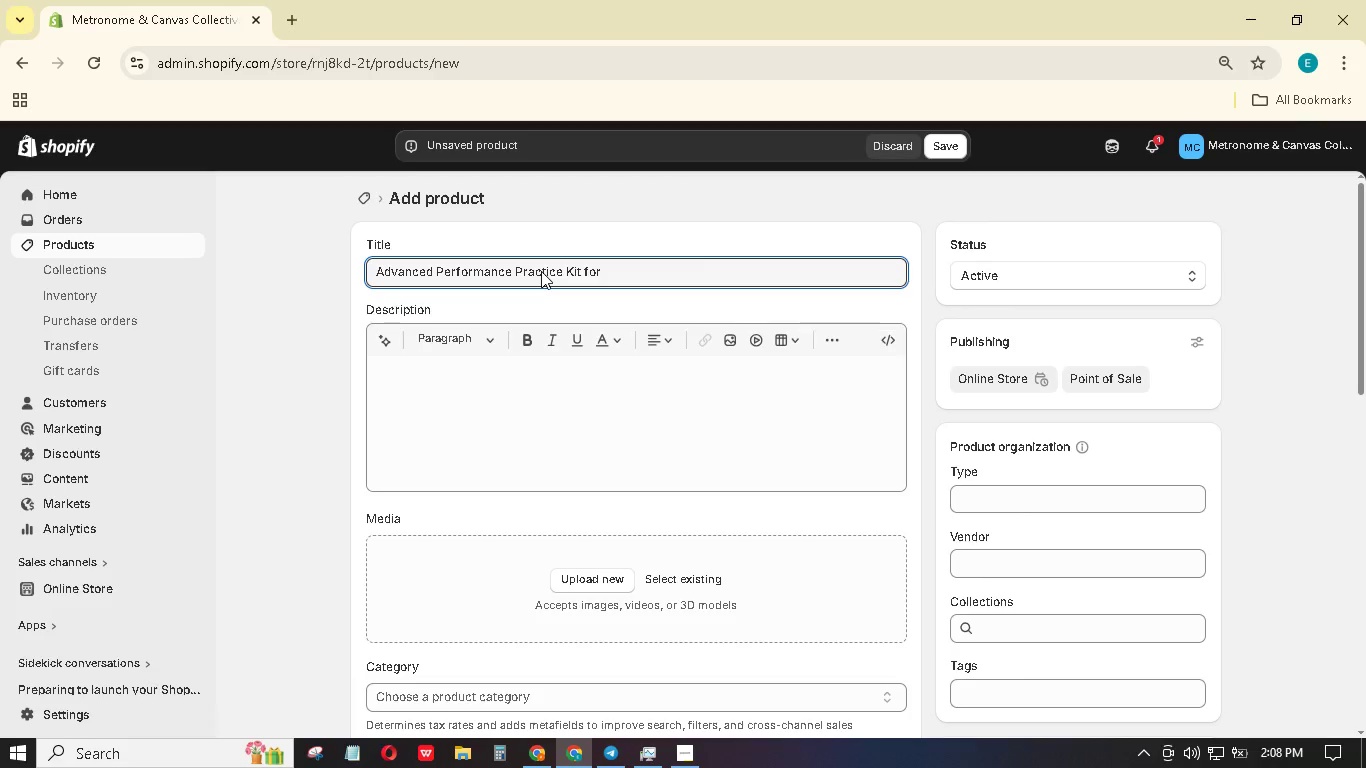 
hold_key(key=ShiftLeft, duration=0.55)
 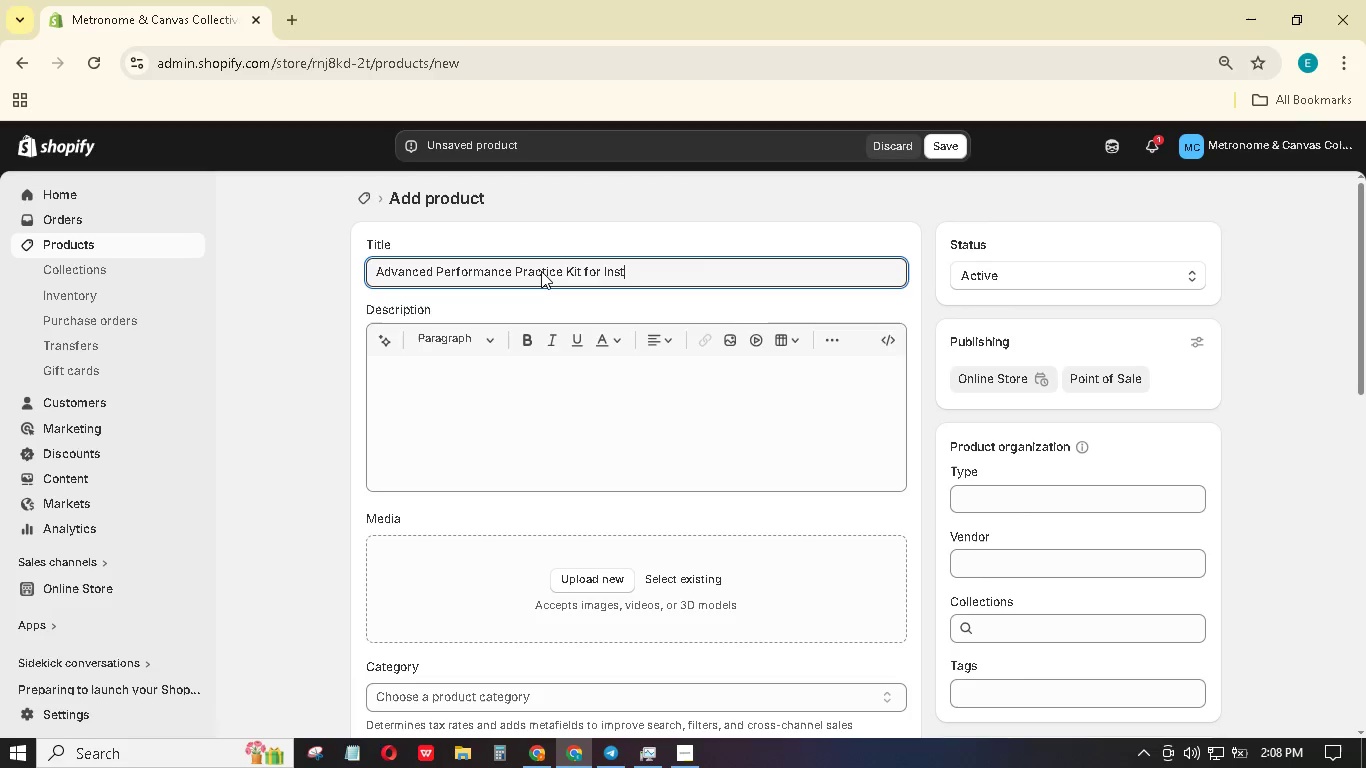 
type(instrumentals)
 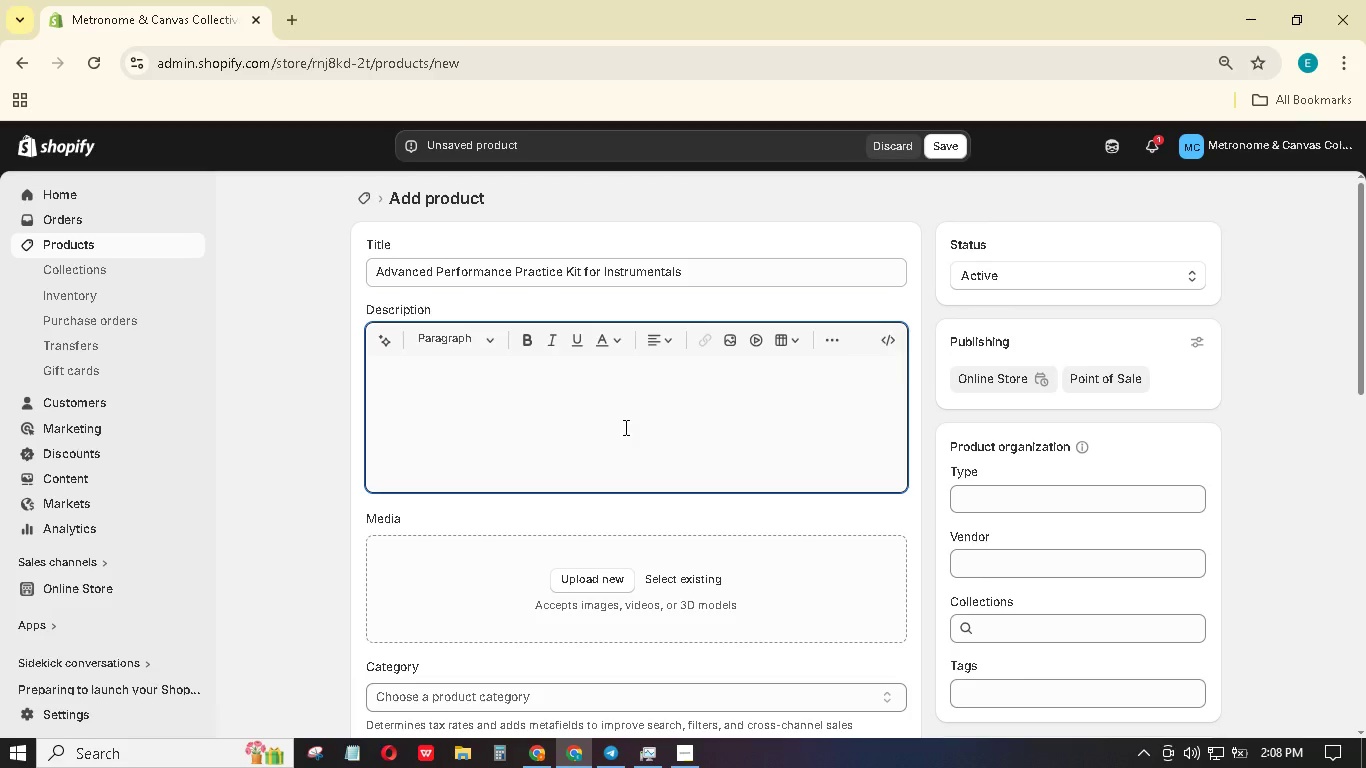 
wait(6.88)
 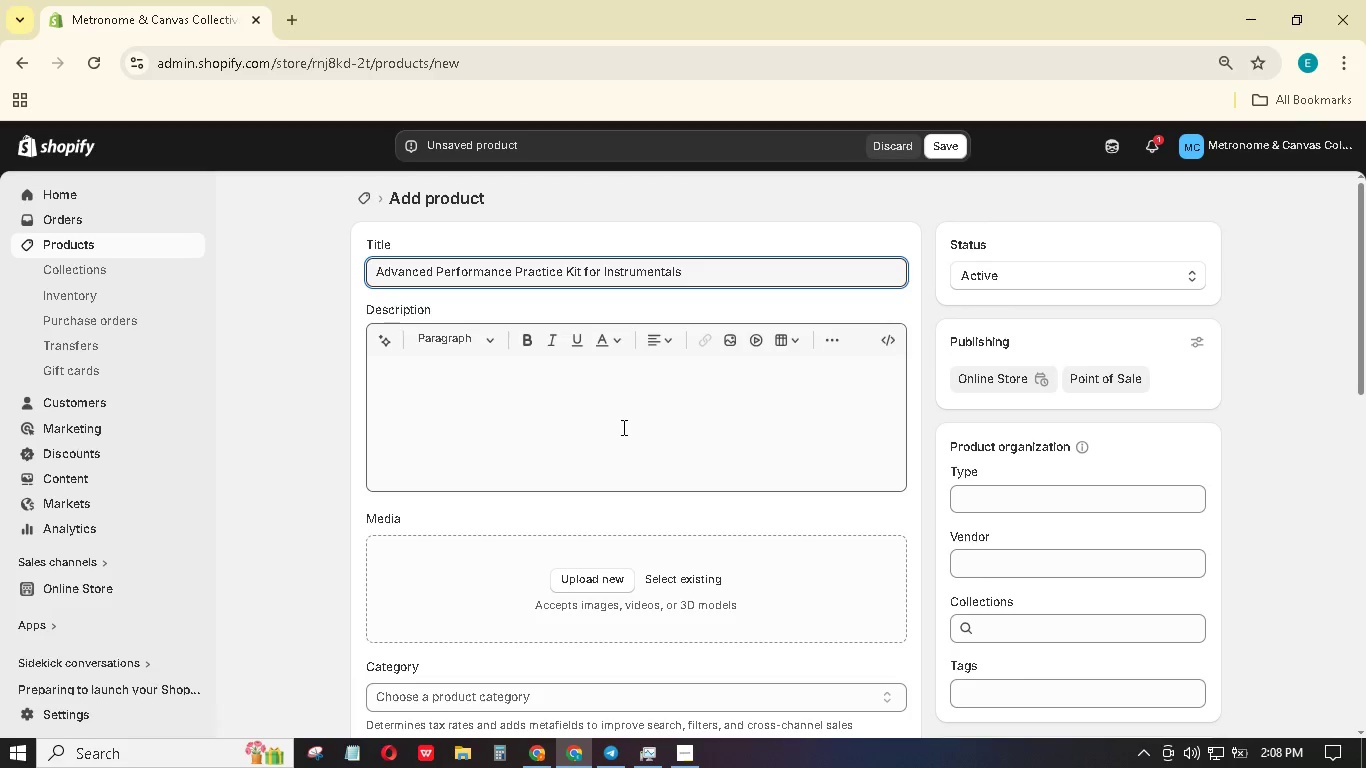 
type(Hours in the practice room need to be strategic )
key(Backspace)
type(. This kit installs a pro)
 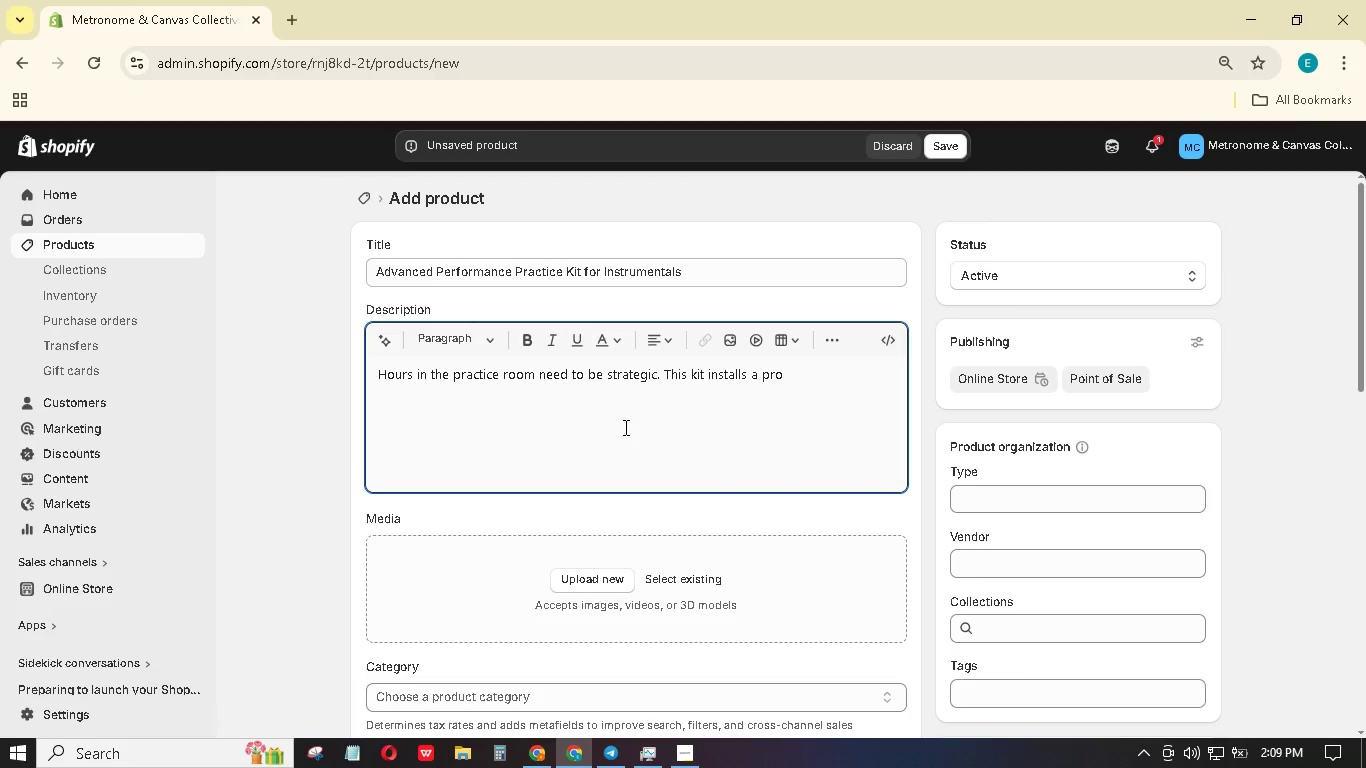 
wait(8.3)
 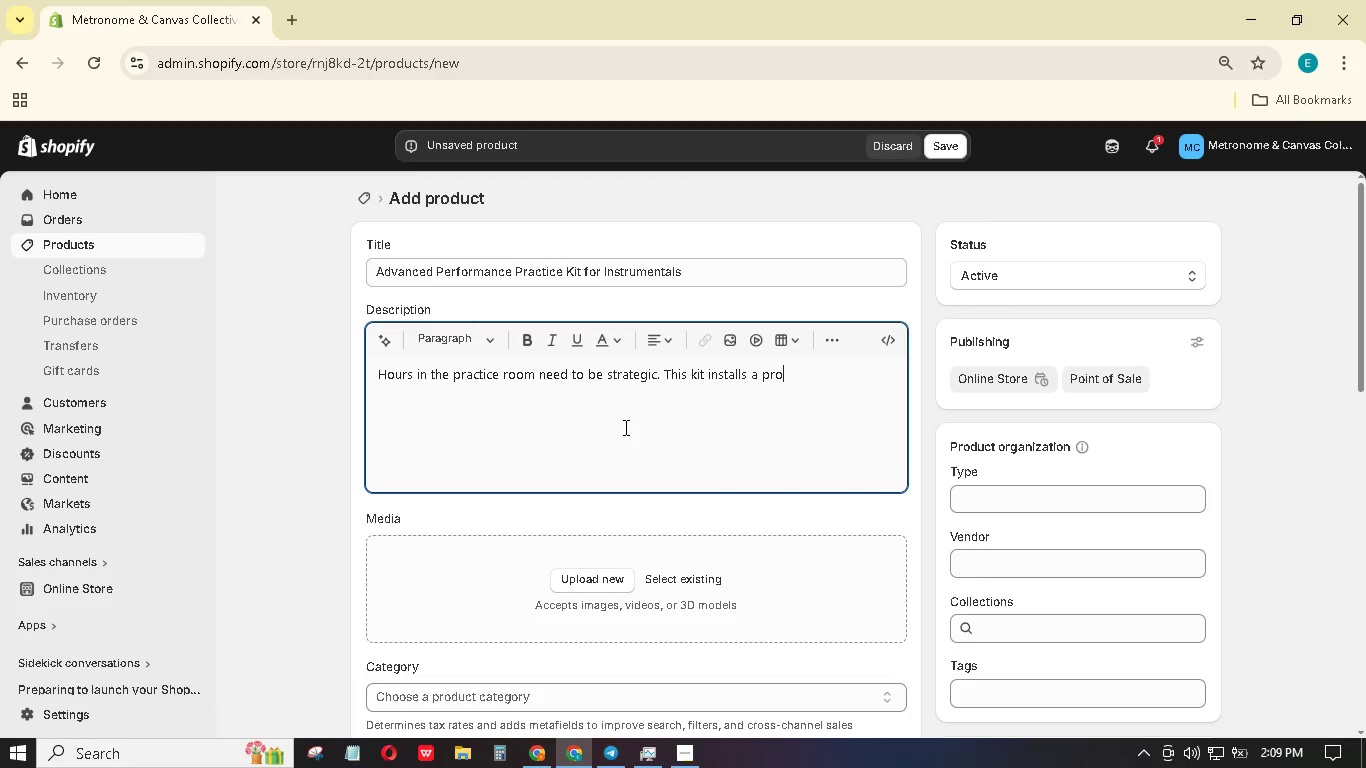 
type(fe)
 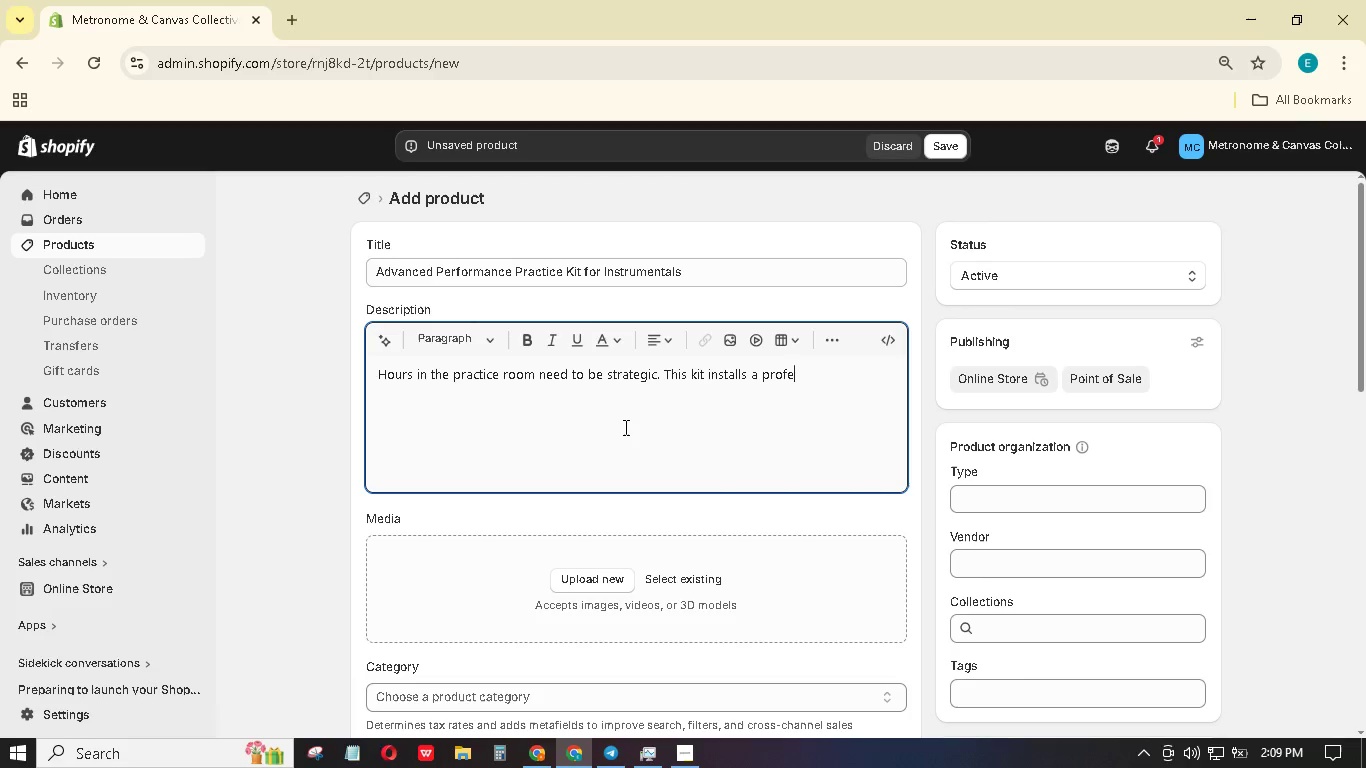 
wait(5.27)
 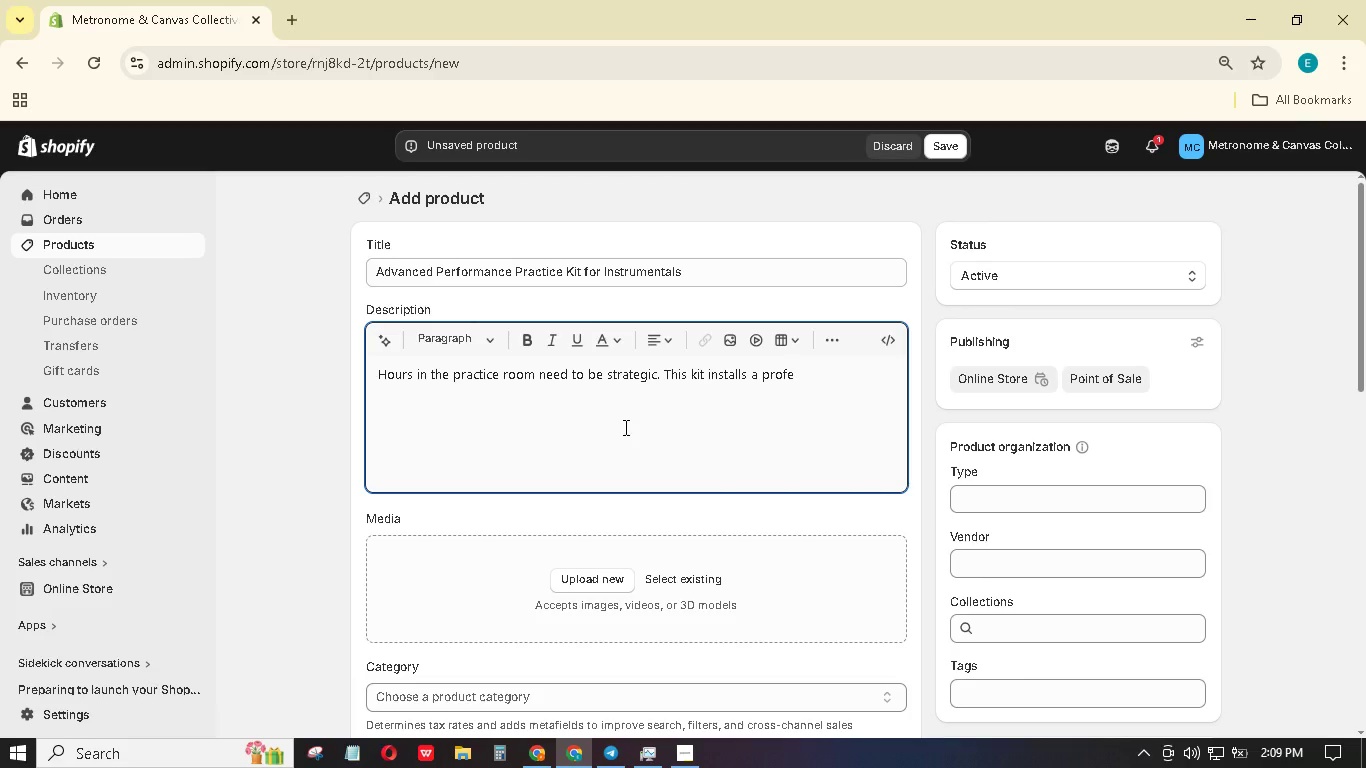 
type(ssional )
 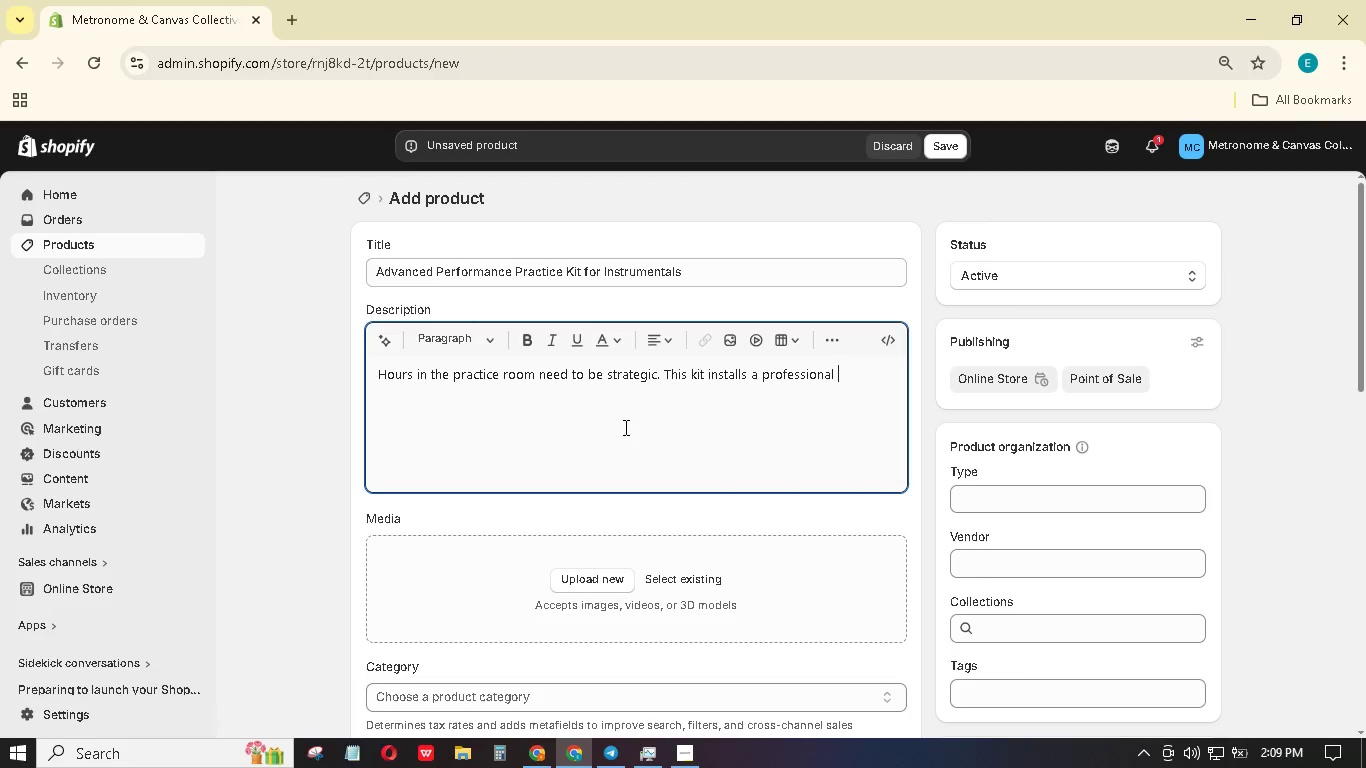 
wait(7.36)
 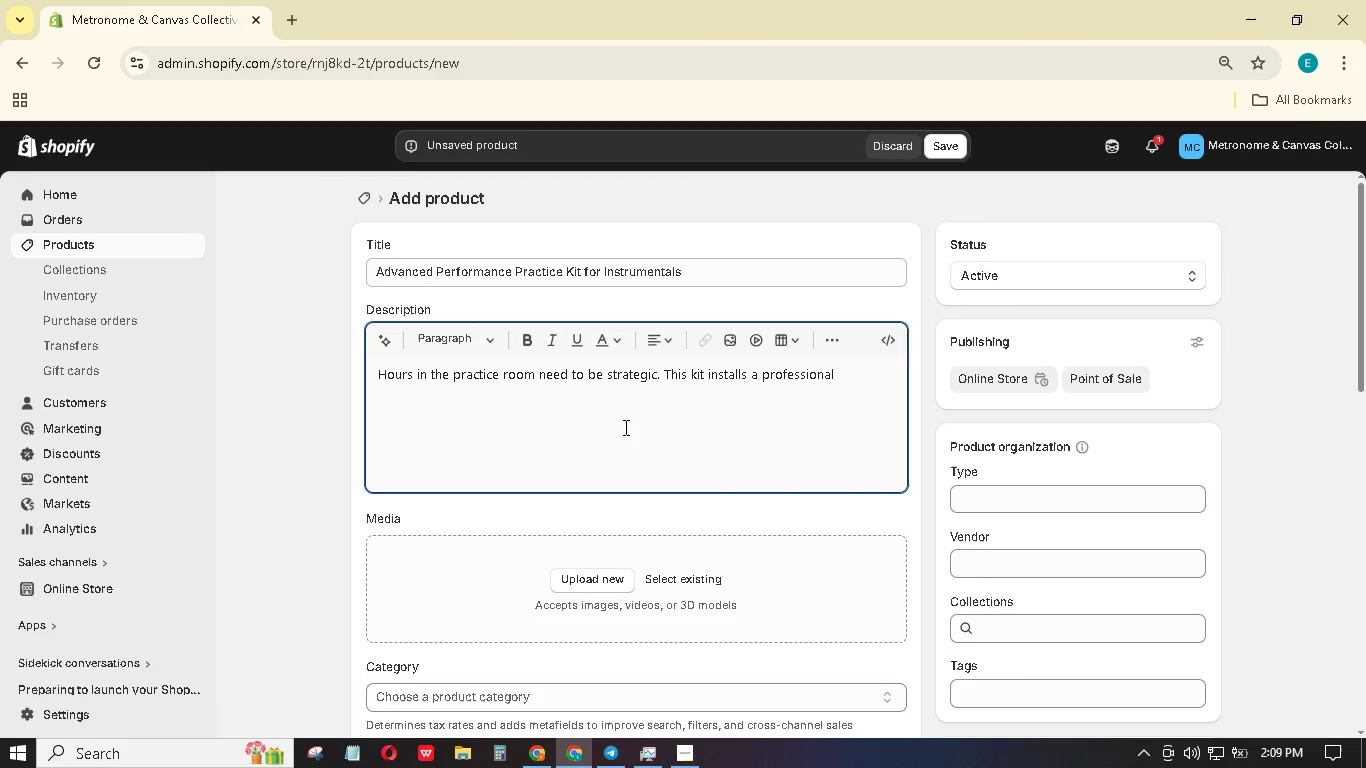 
type(practice system.)
 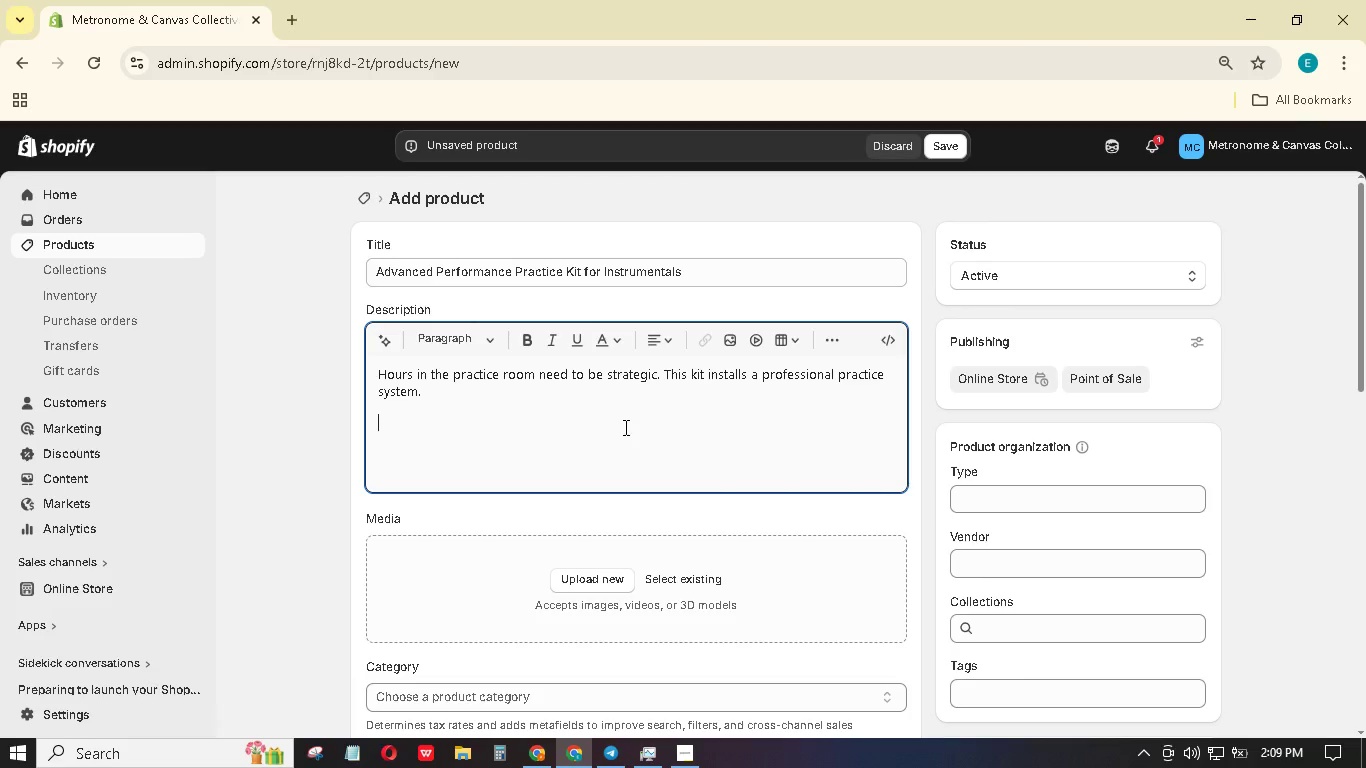 
key(Enter)
 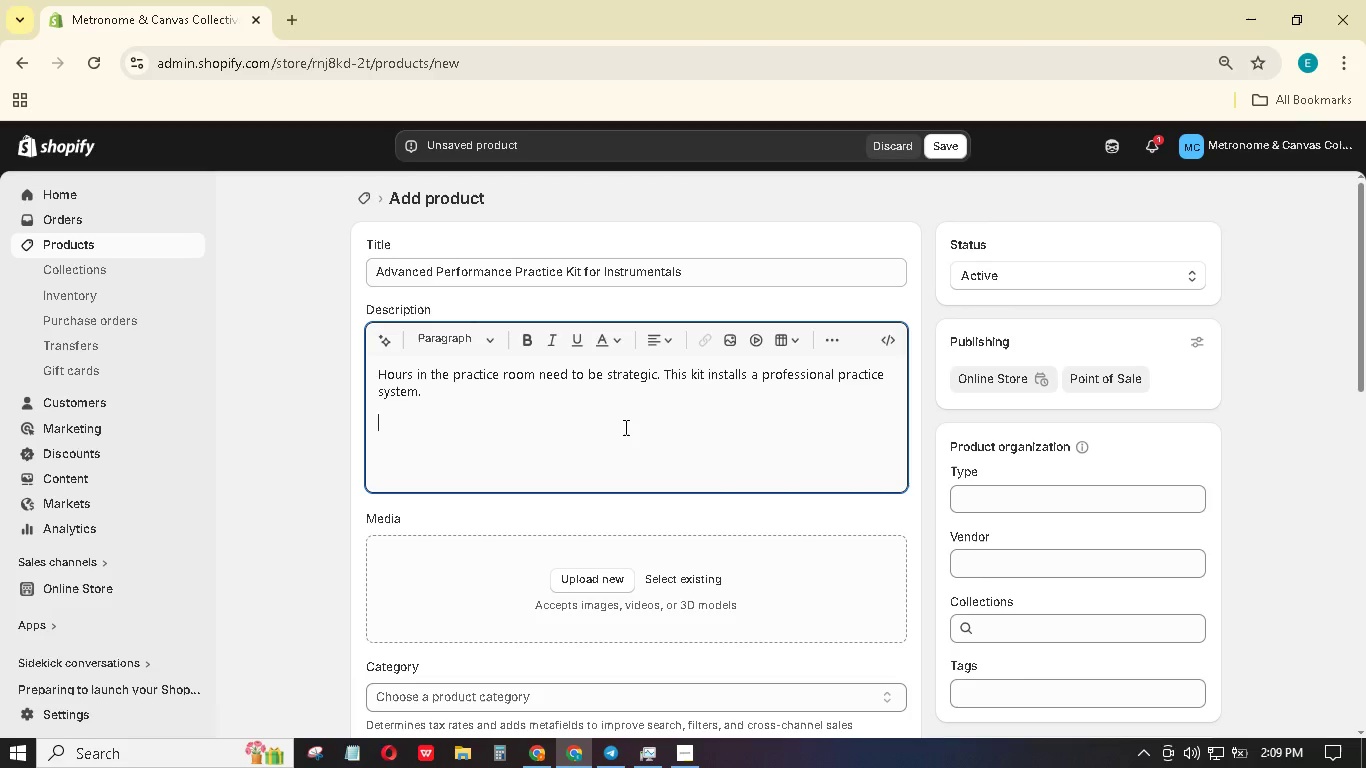 
type(SYllabus-to-Sux)
key(Backspace)
type(ccess)
 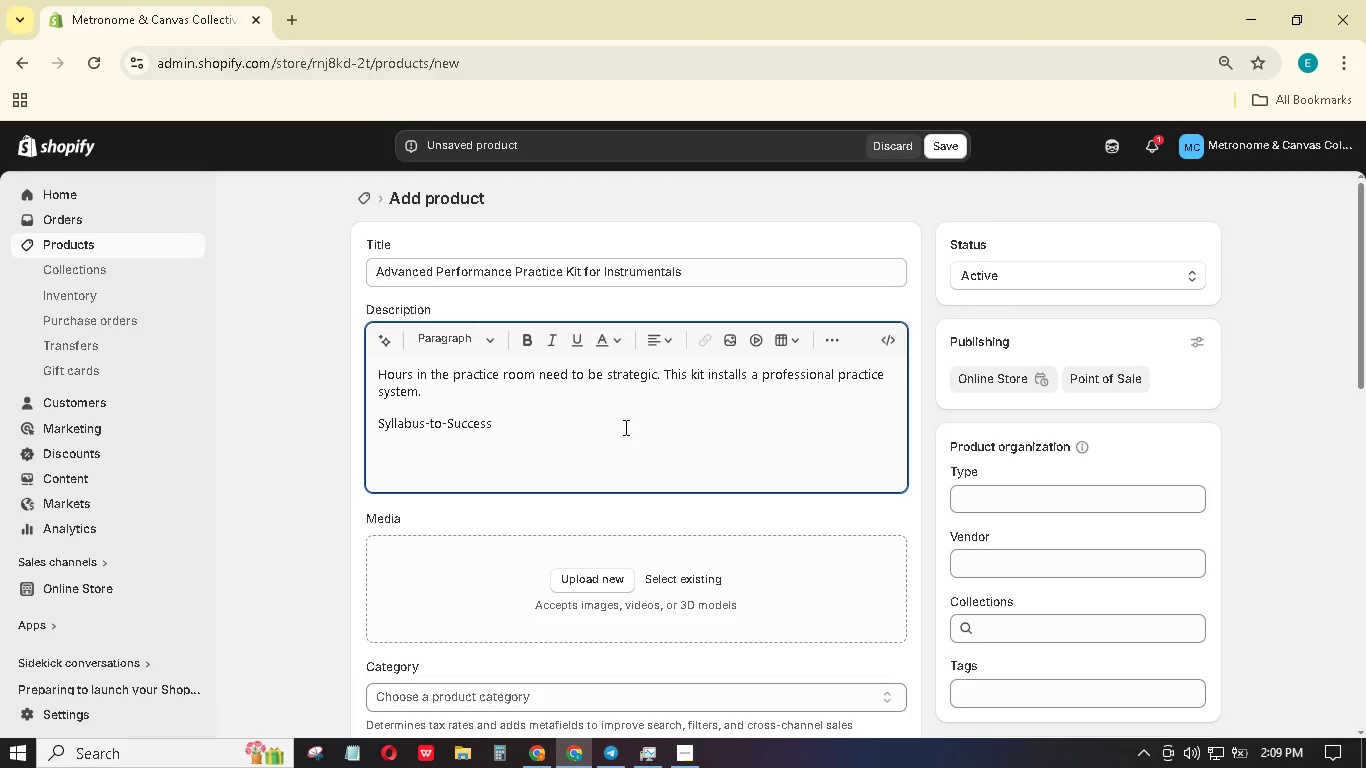 
key(Space)
 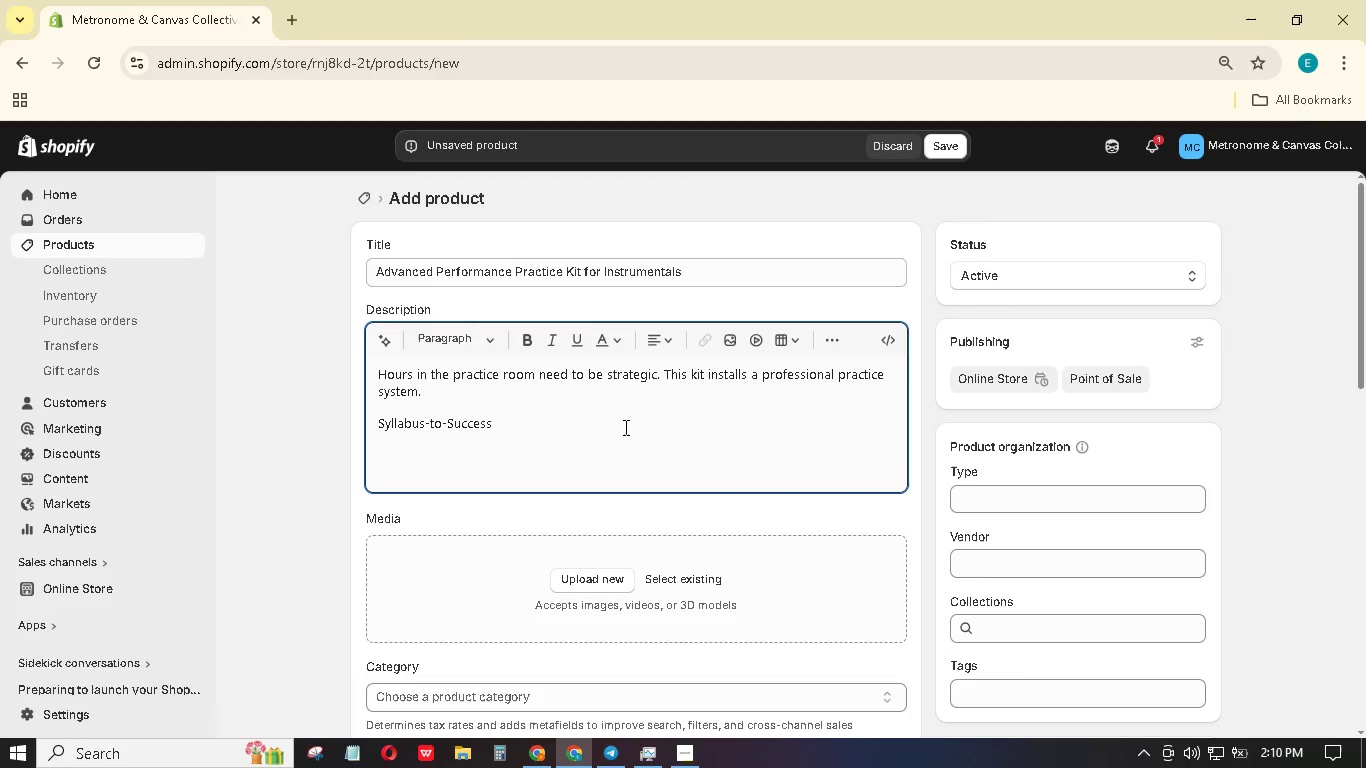 
key(Enter)
 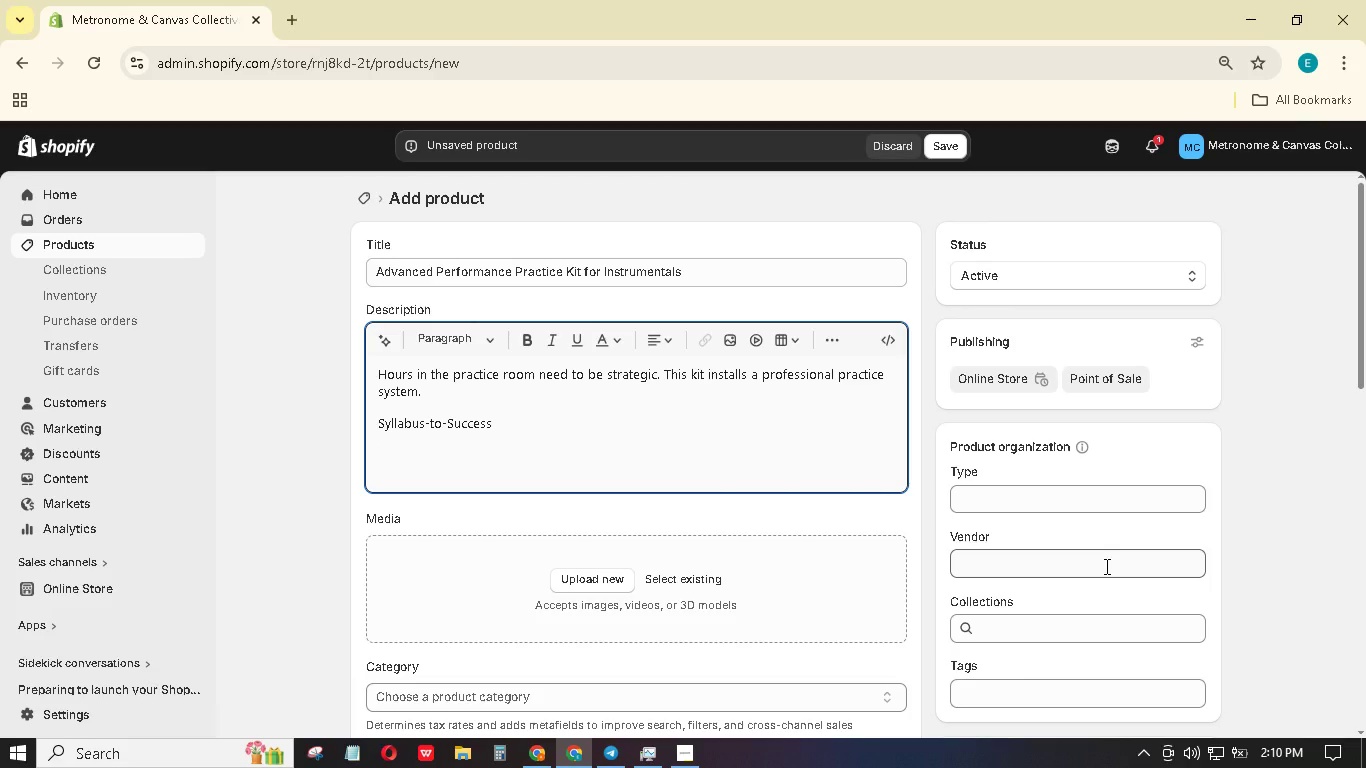 
wait(38.95)
 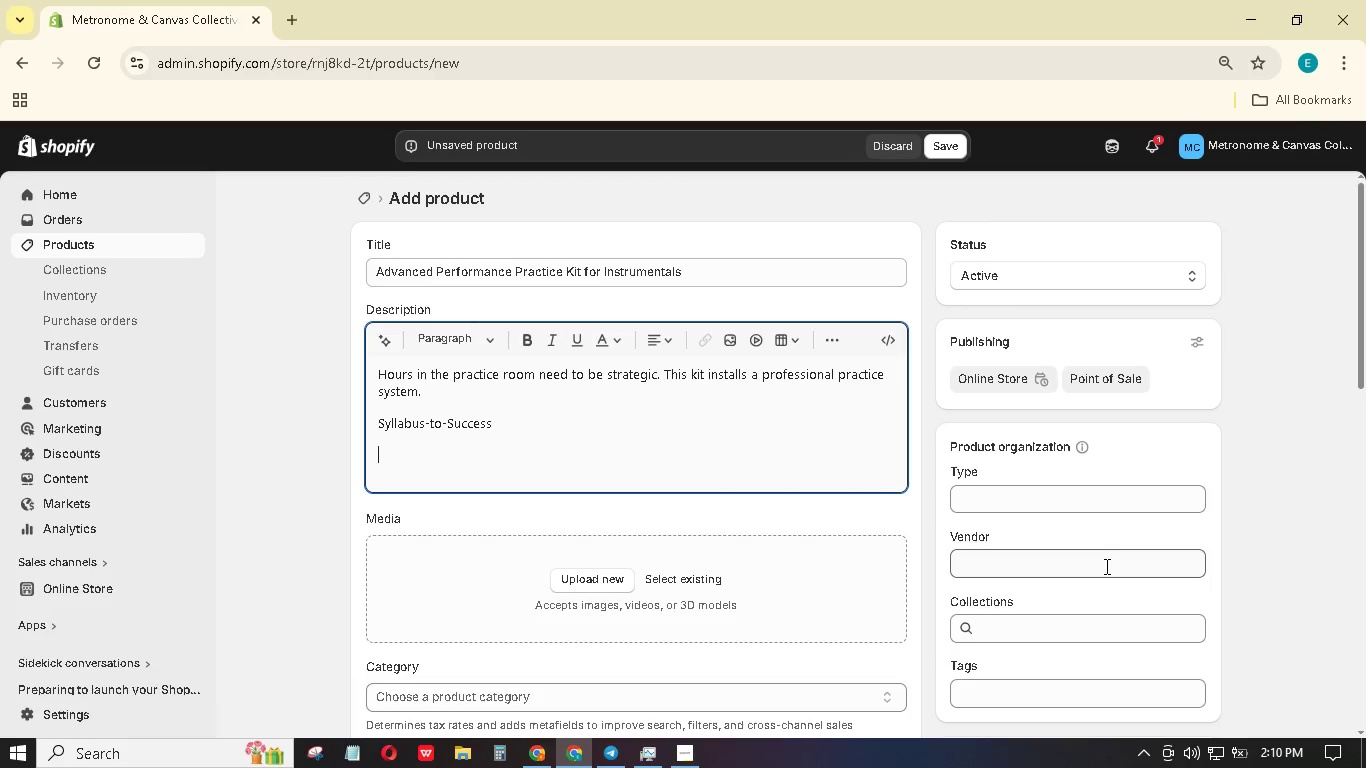 
type(Cycle 1: Goal-Setting & Audit.)
 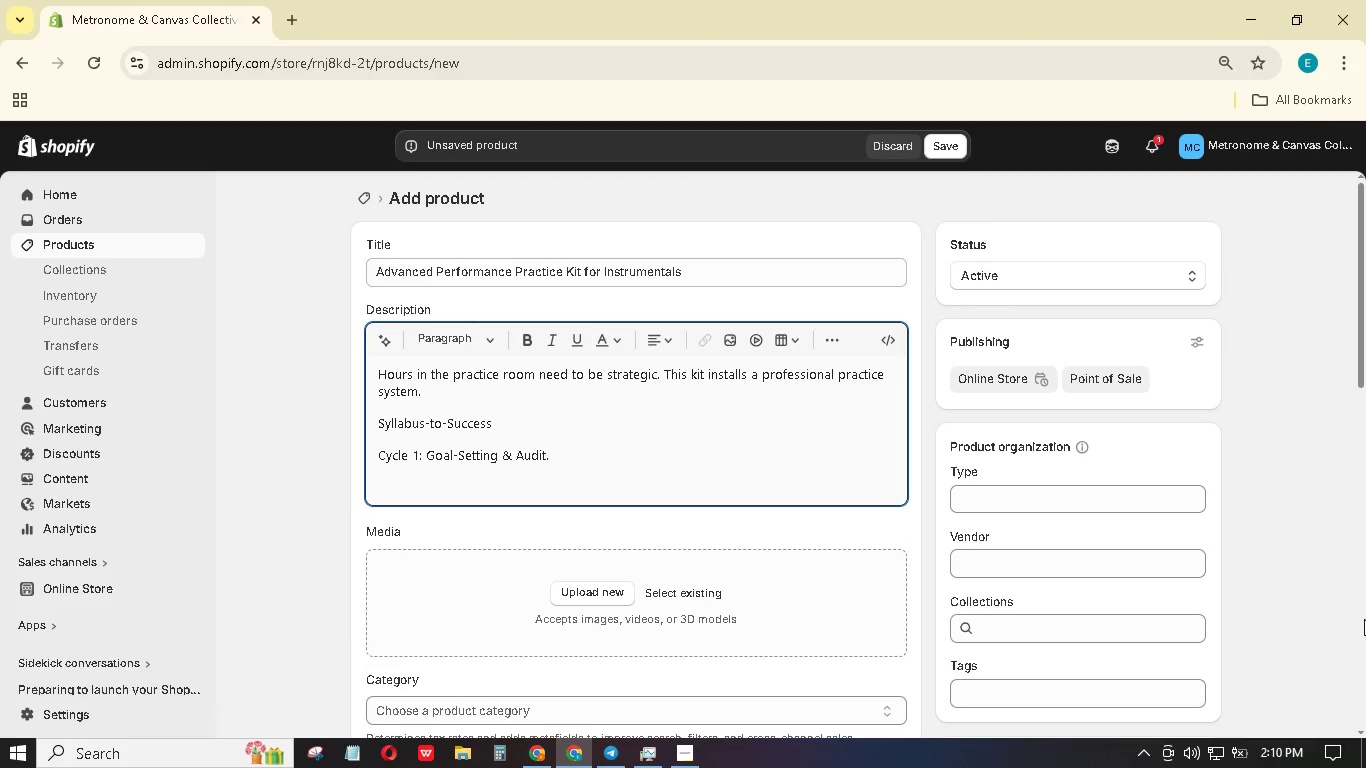 
 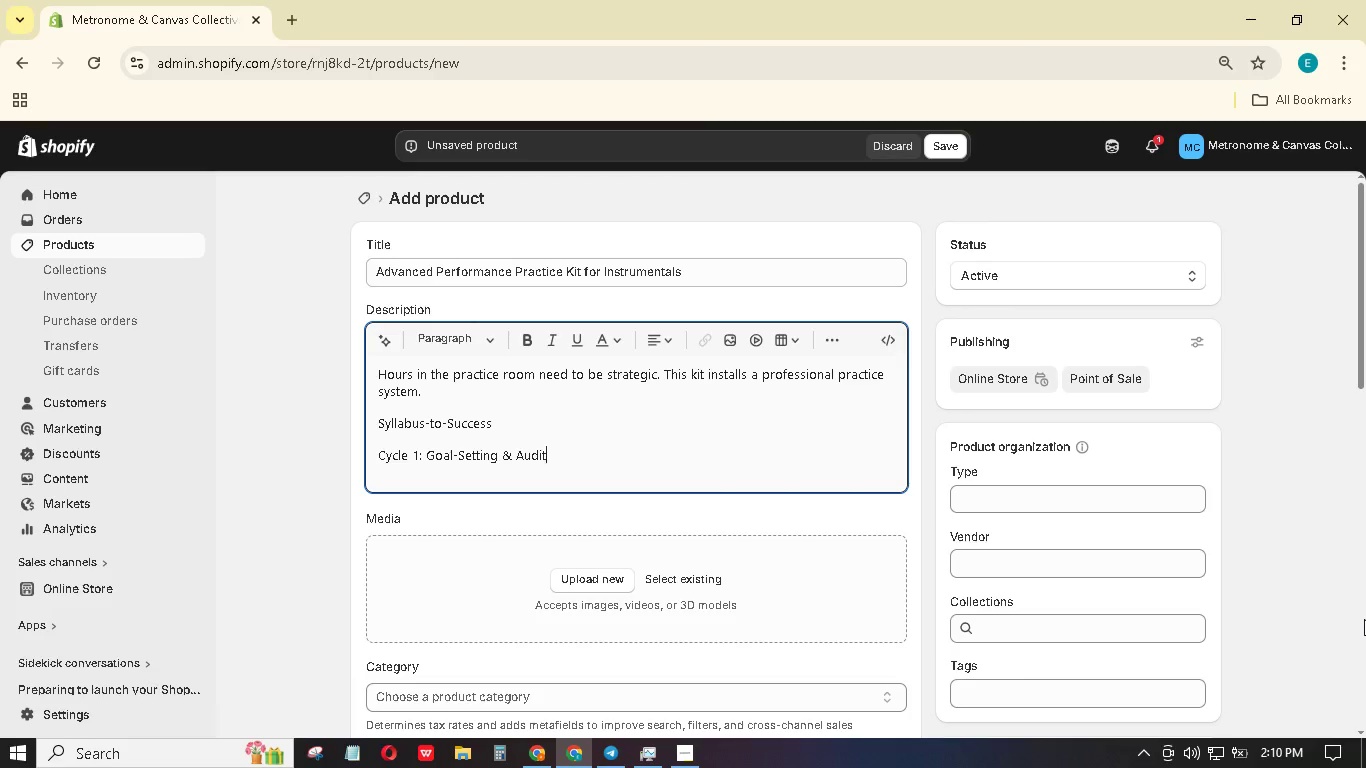 
key(Enter)
 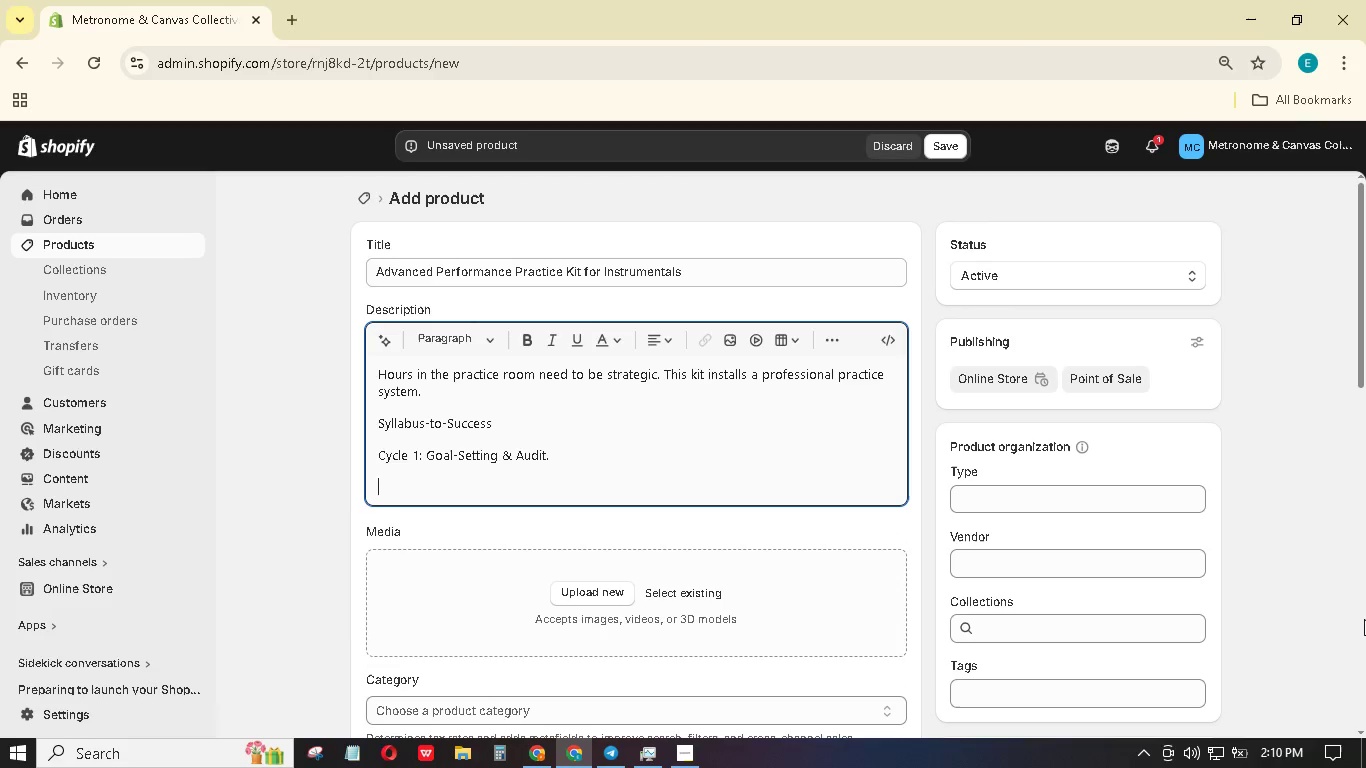 
type(Cycle 2: Deliberate Practice Protocols.)
 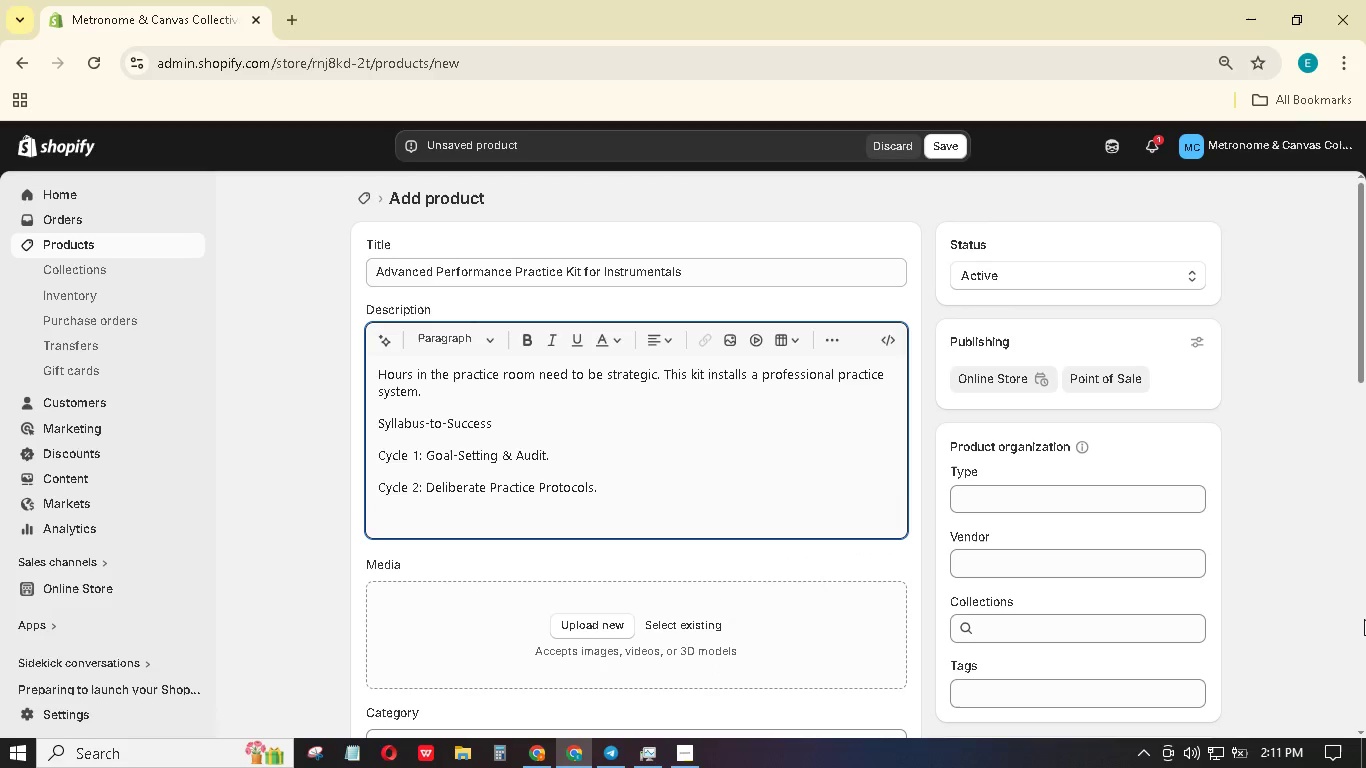 
 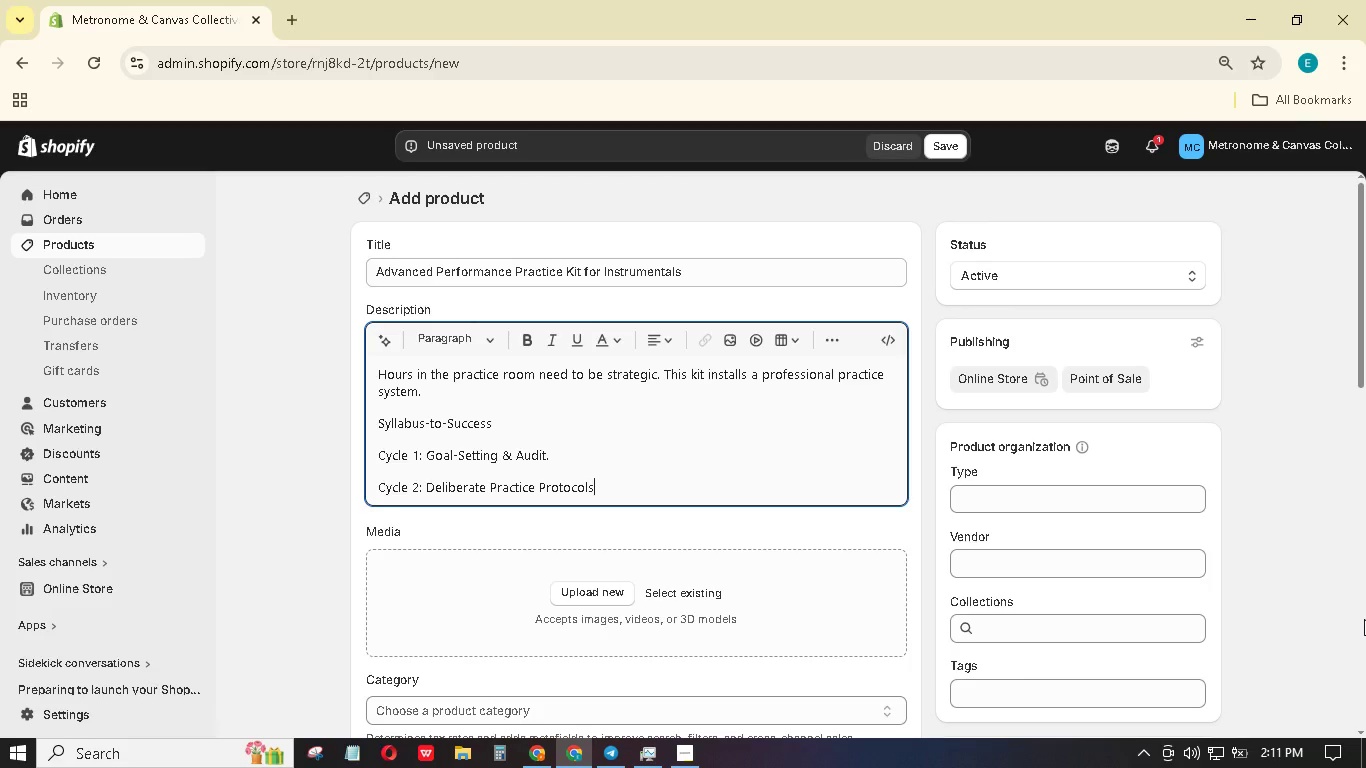 
key(Enter)
 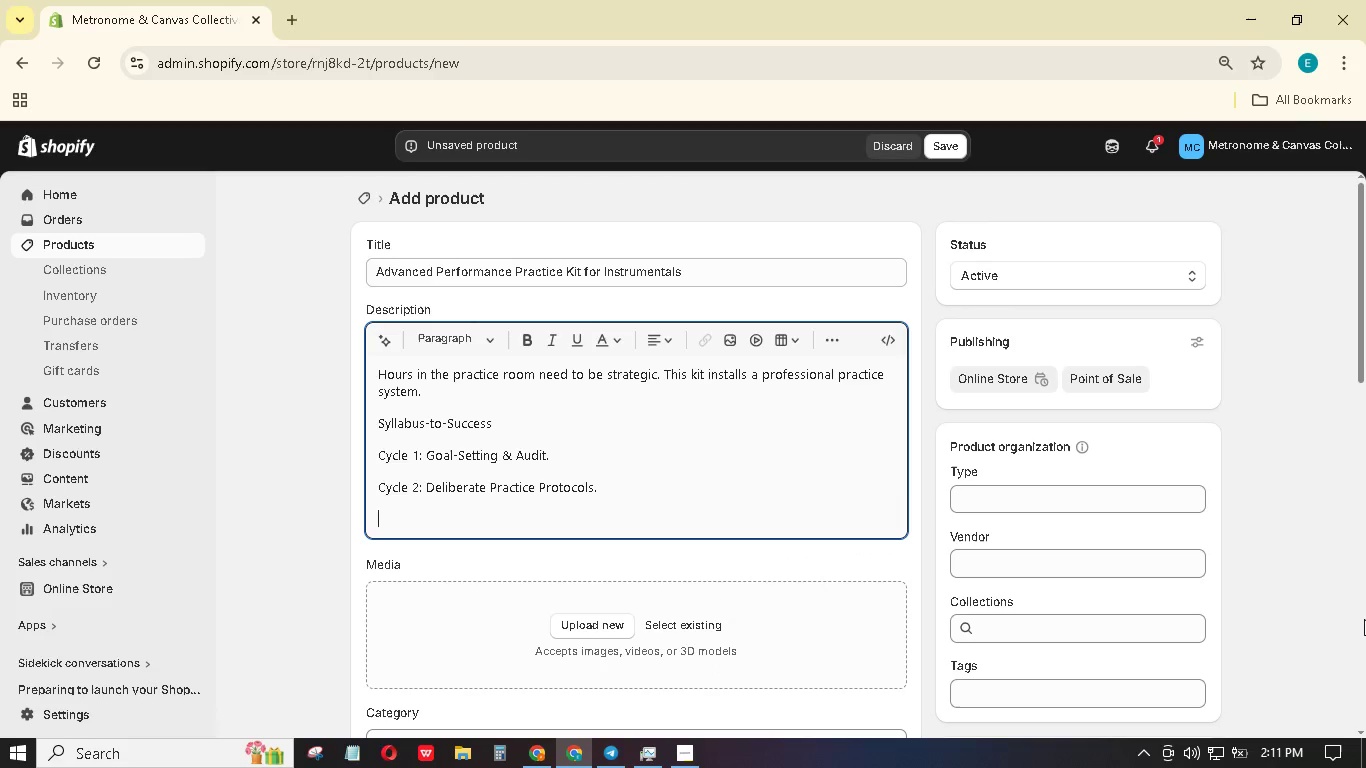 
type(cycle 3: performance Psycoloogy.)
 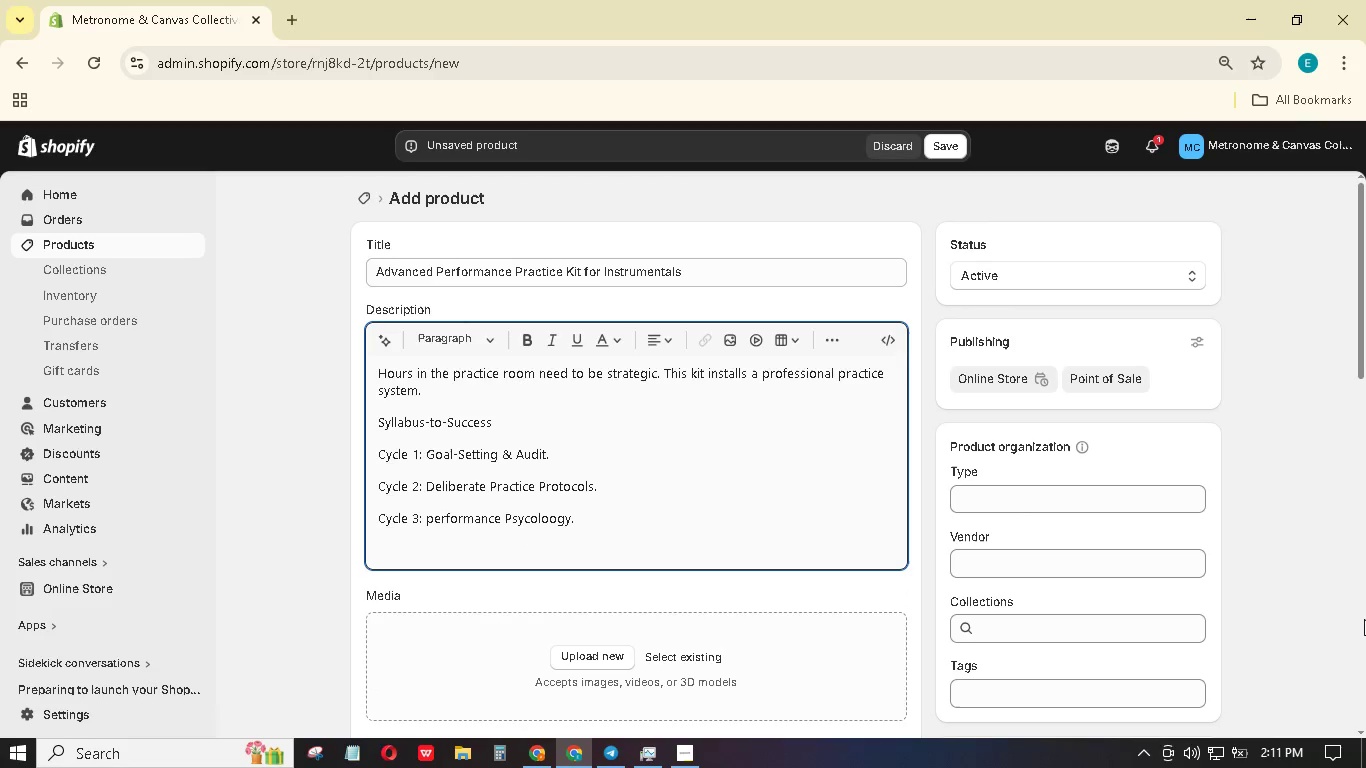 
 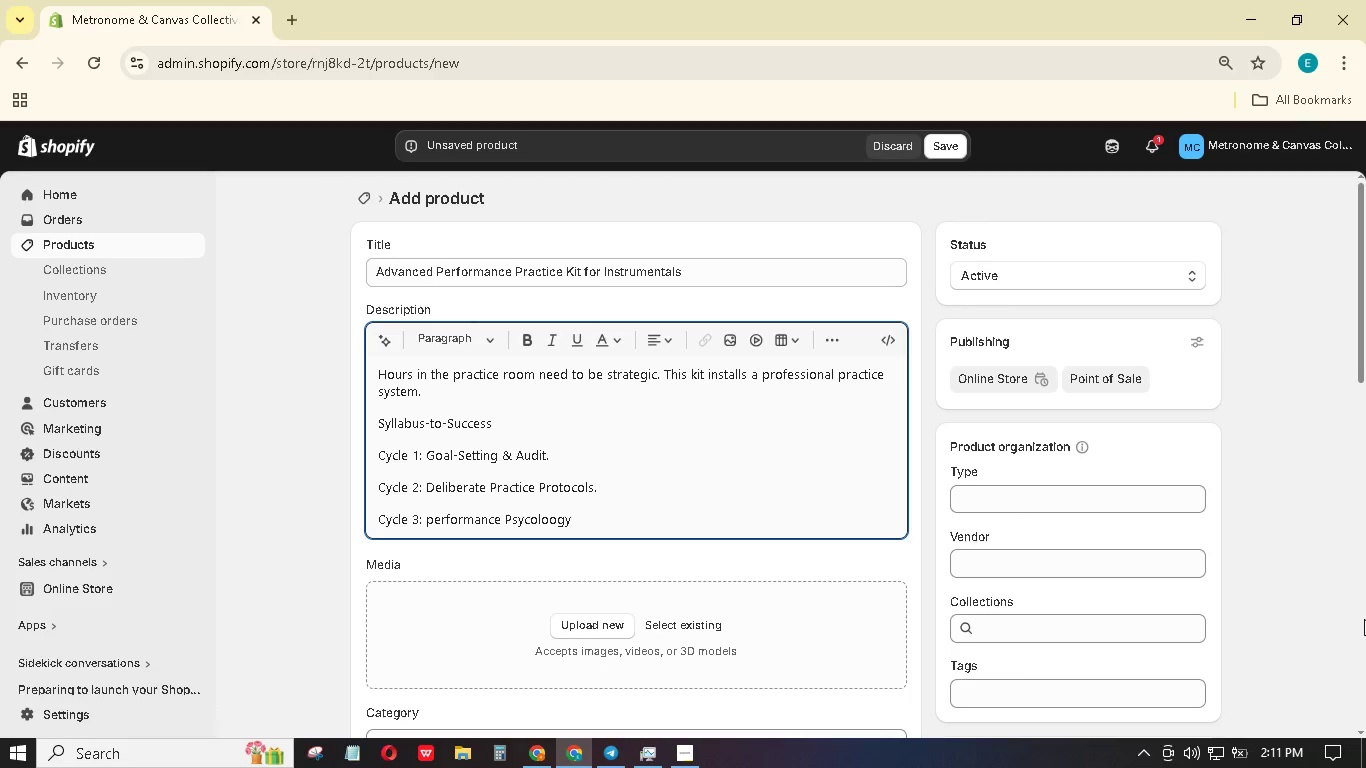 
key(Enter)
 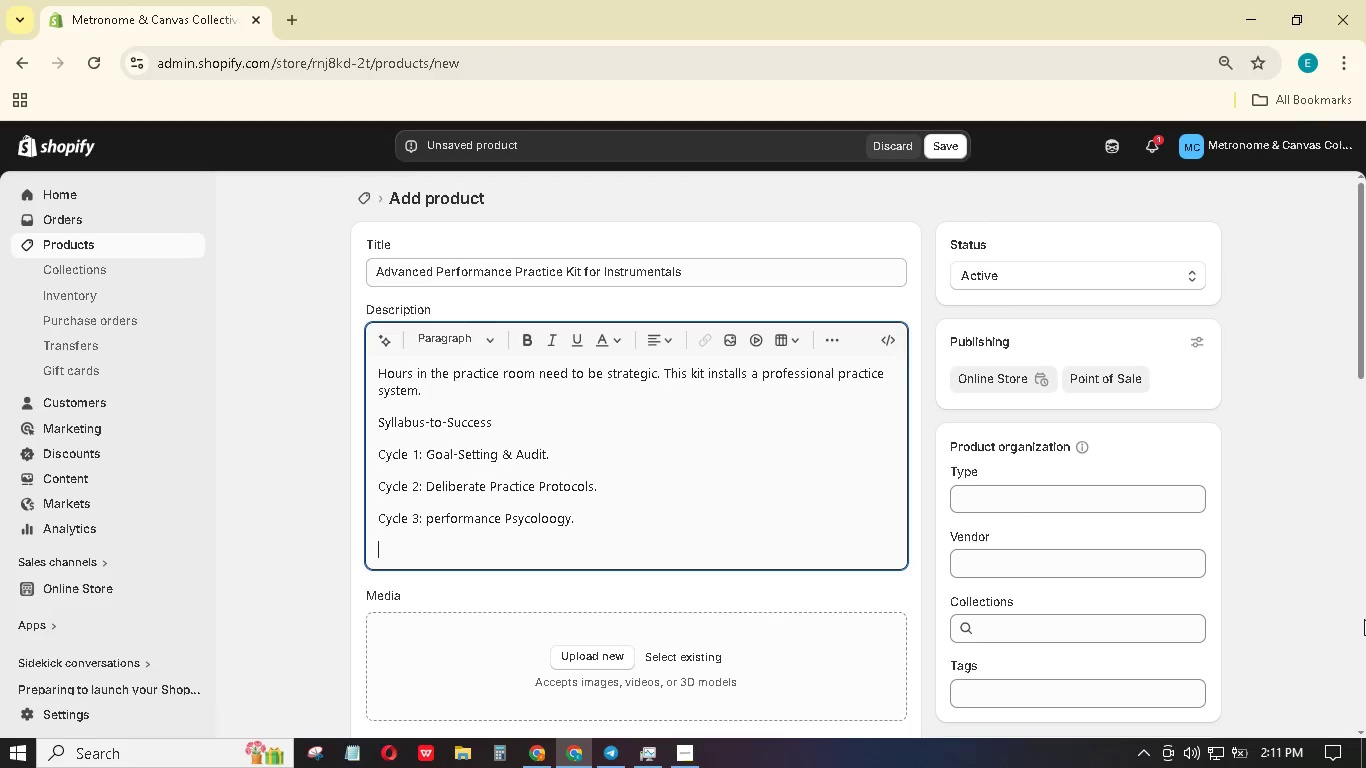 
type(Showcase: recor)
 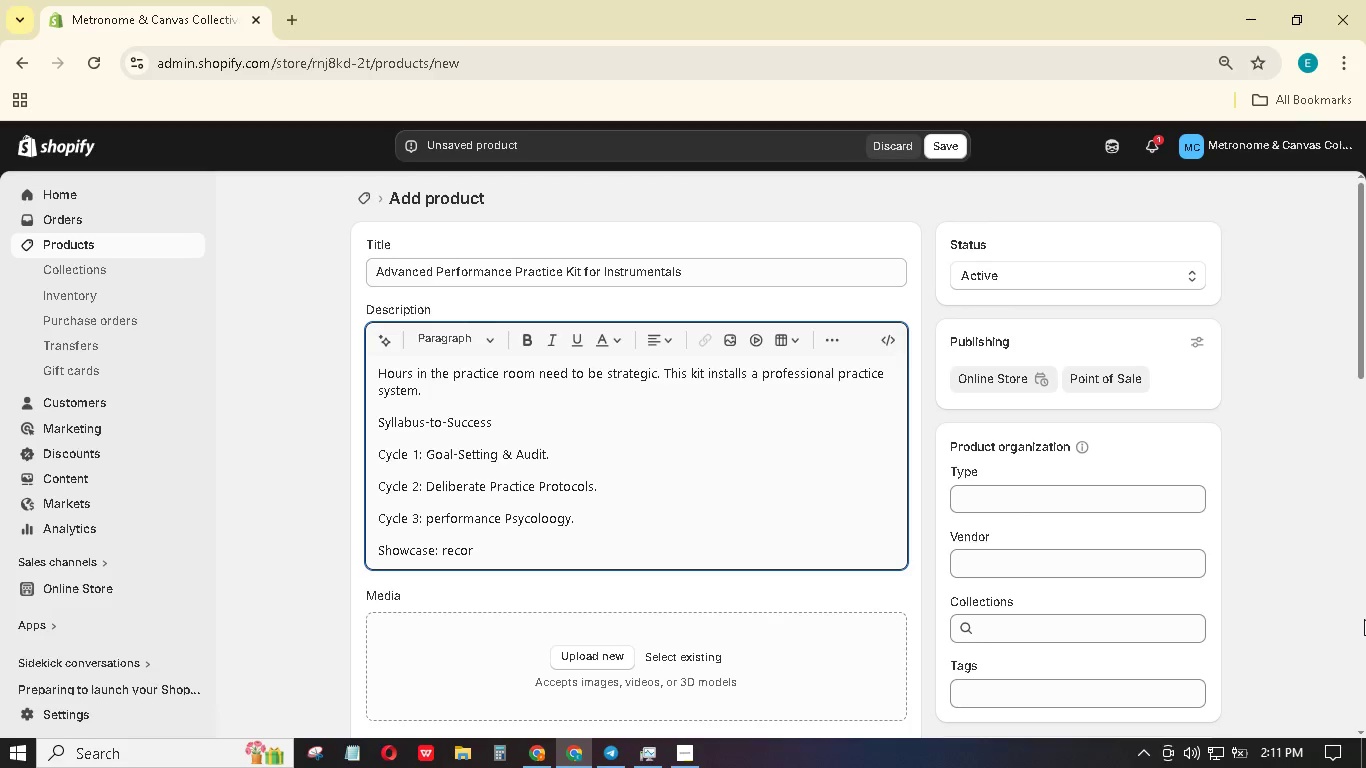 
wait(10.45)
 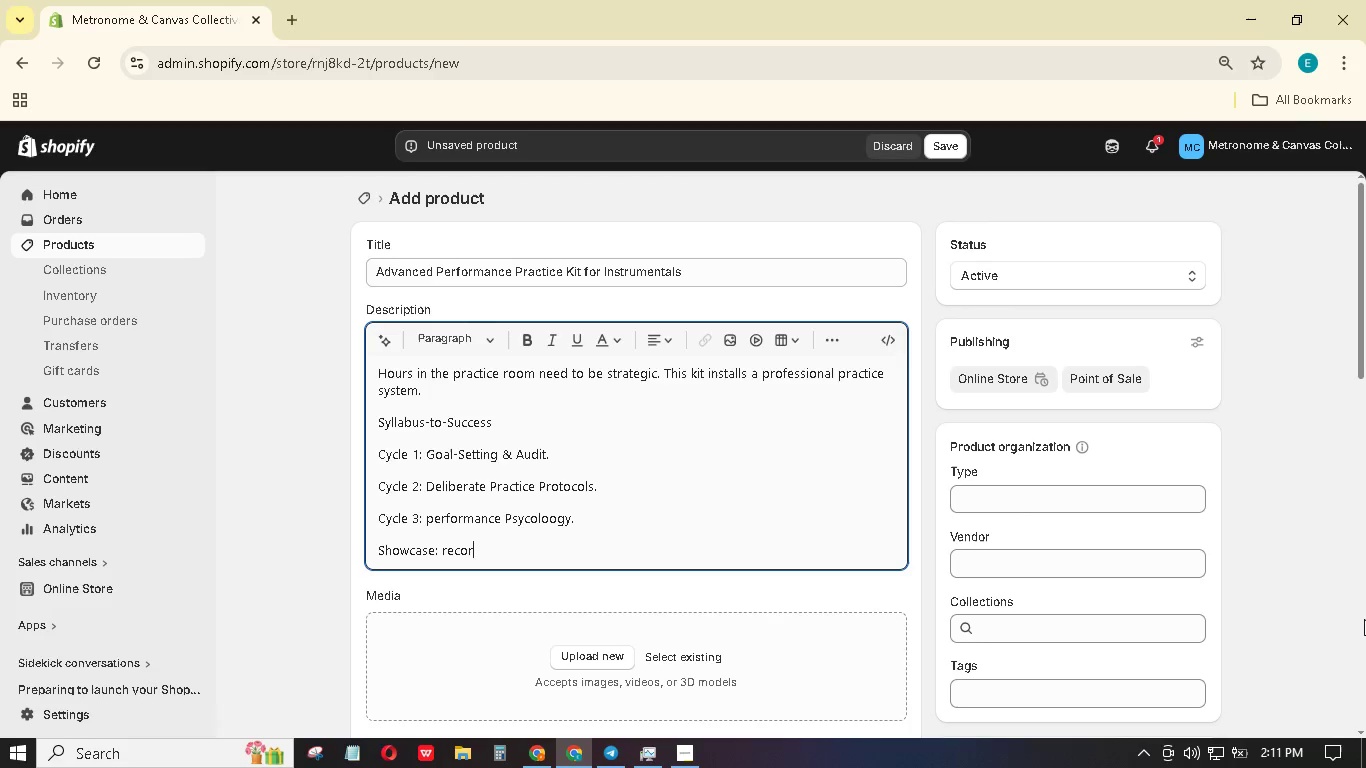 
key(Backspace)
key(Backspace)
key(Backspace)
key(Backspace)
key(Backspace)
type(Record performancc)
key(Backspace)
type(e video)
 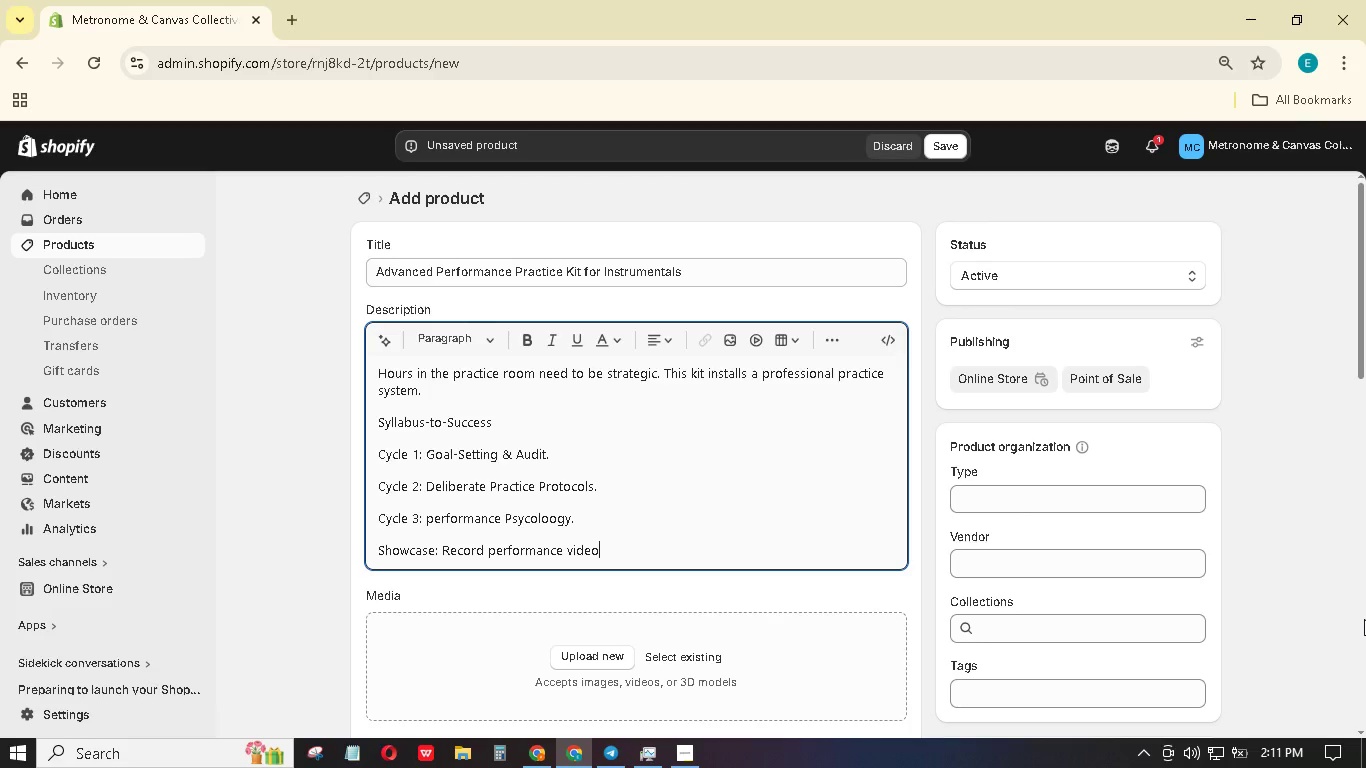 
type(; premium adds coaching calls.)
key(Backspace)
key(Backspace)
type(.)
 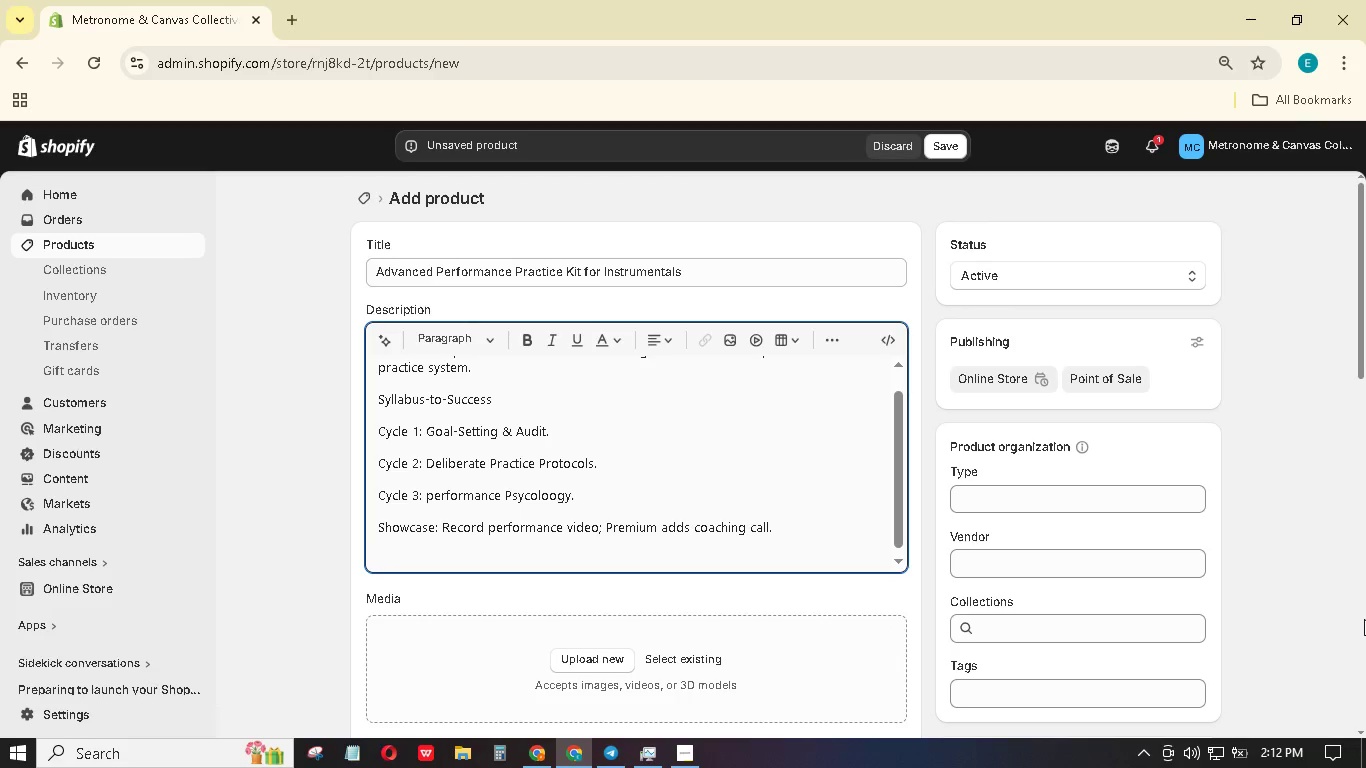 
 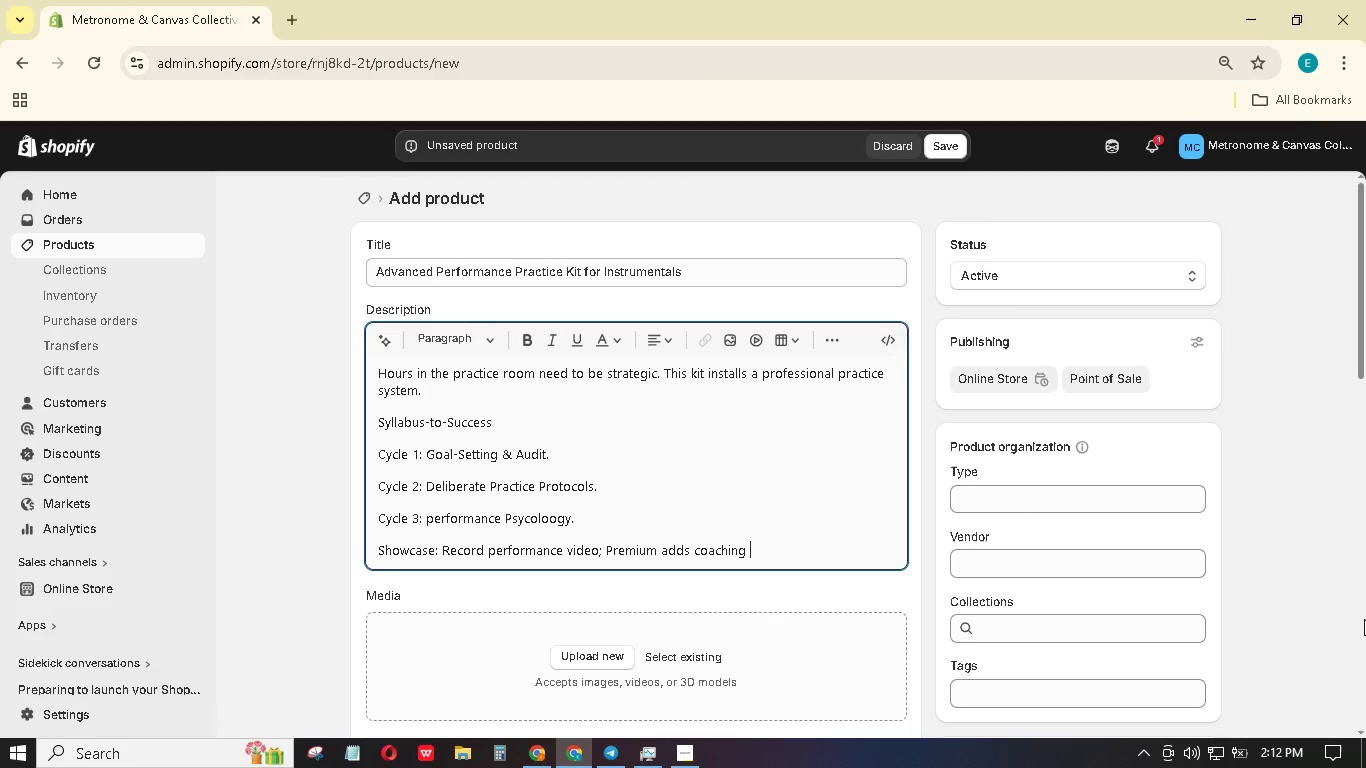 
key(Enter)
 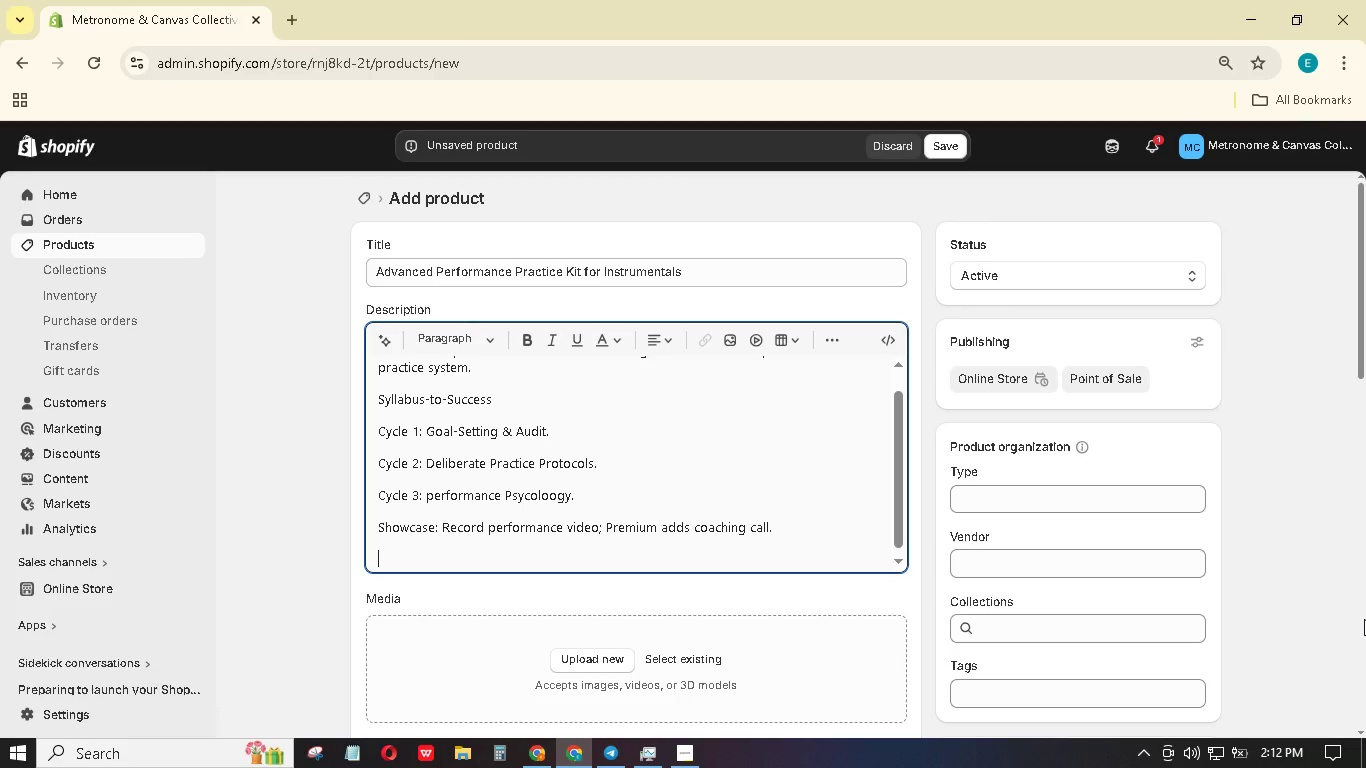 
type(Materials: ()-day guided practice journal, mechanical metronome, posture cards, masterclass videos)
 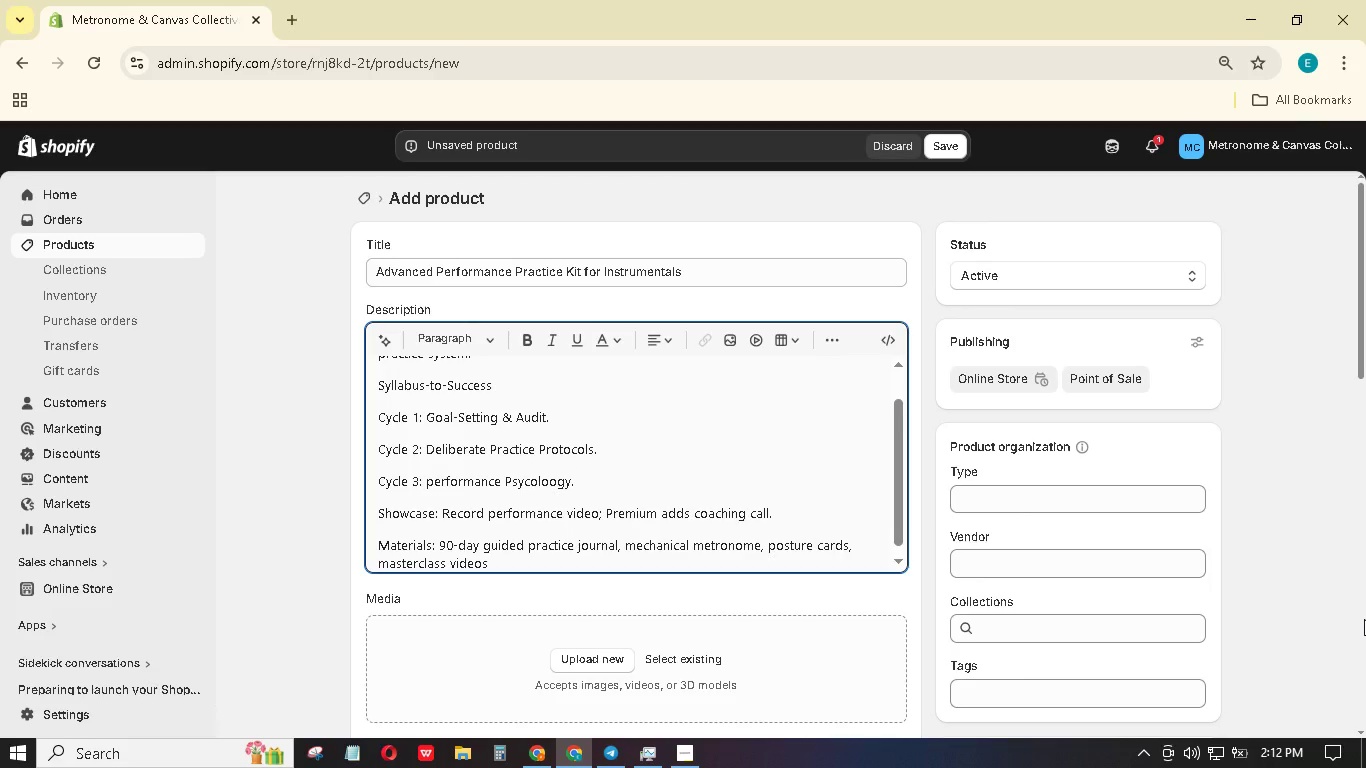 
key(Enter)
 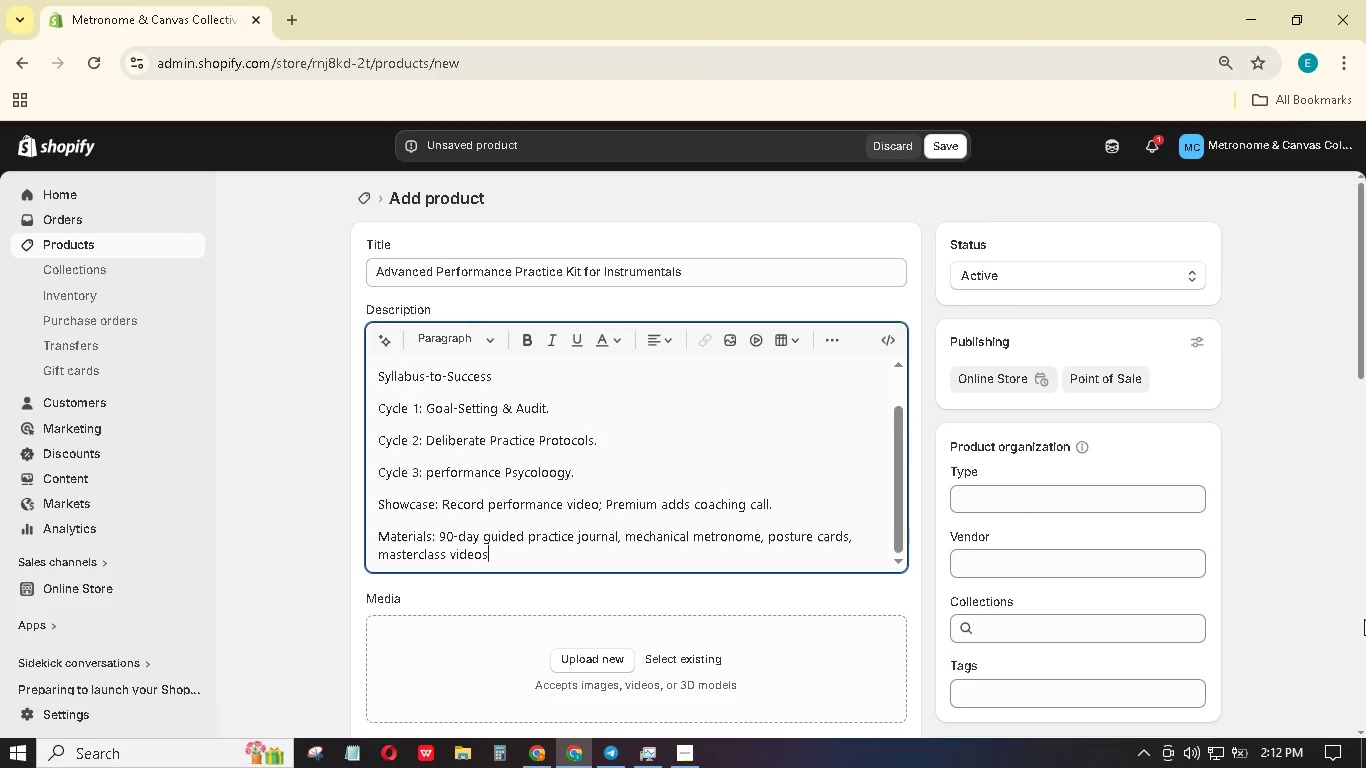 
key(Backspace)
 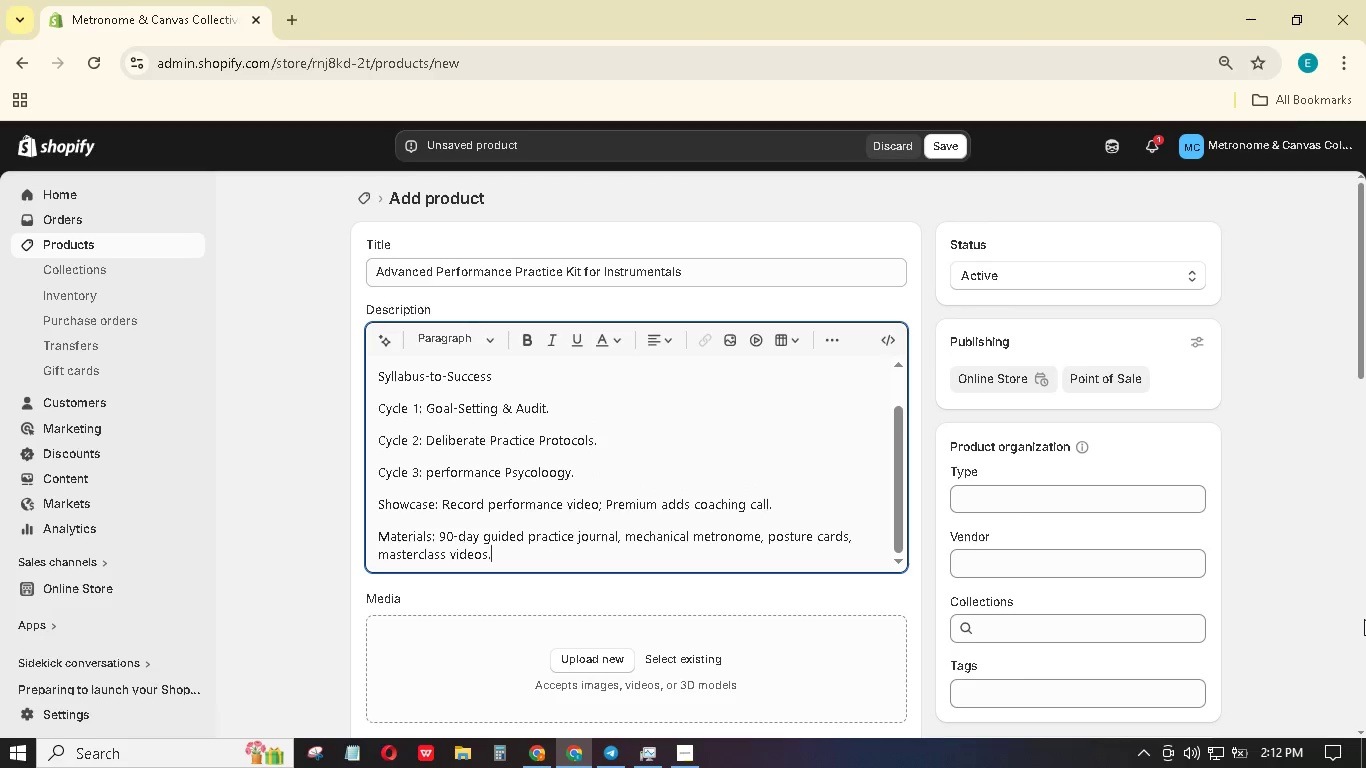 
key(Period)
 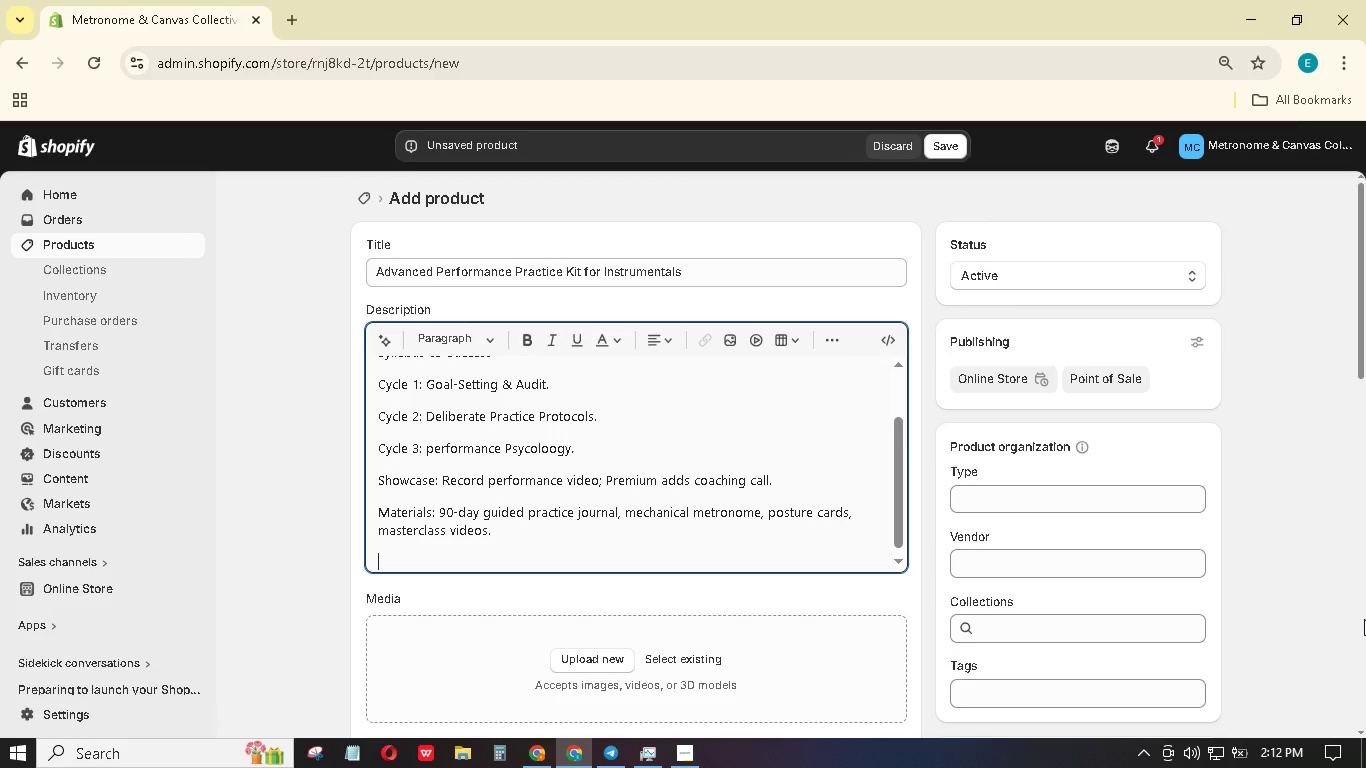 
key(Enter)
 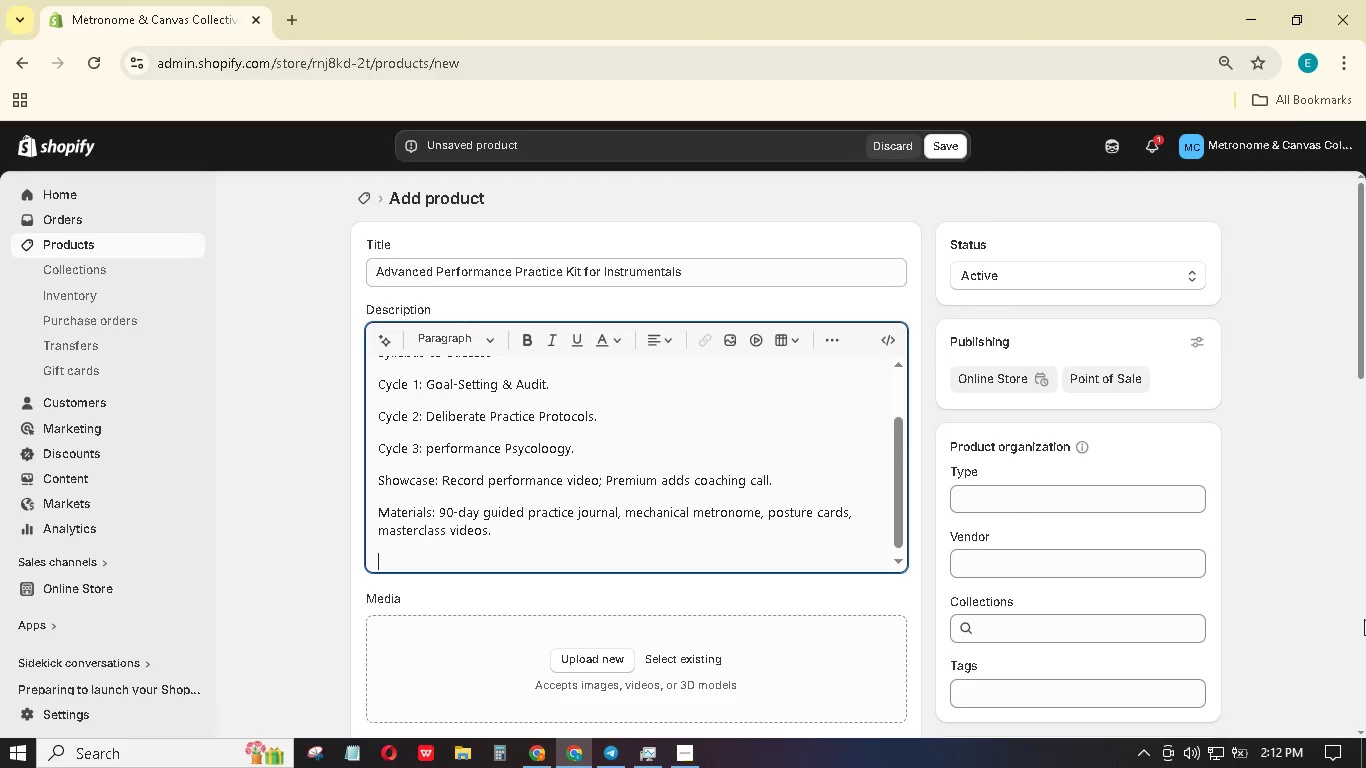 
key(Shift+S)
 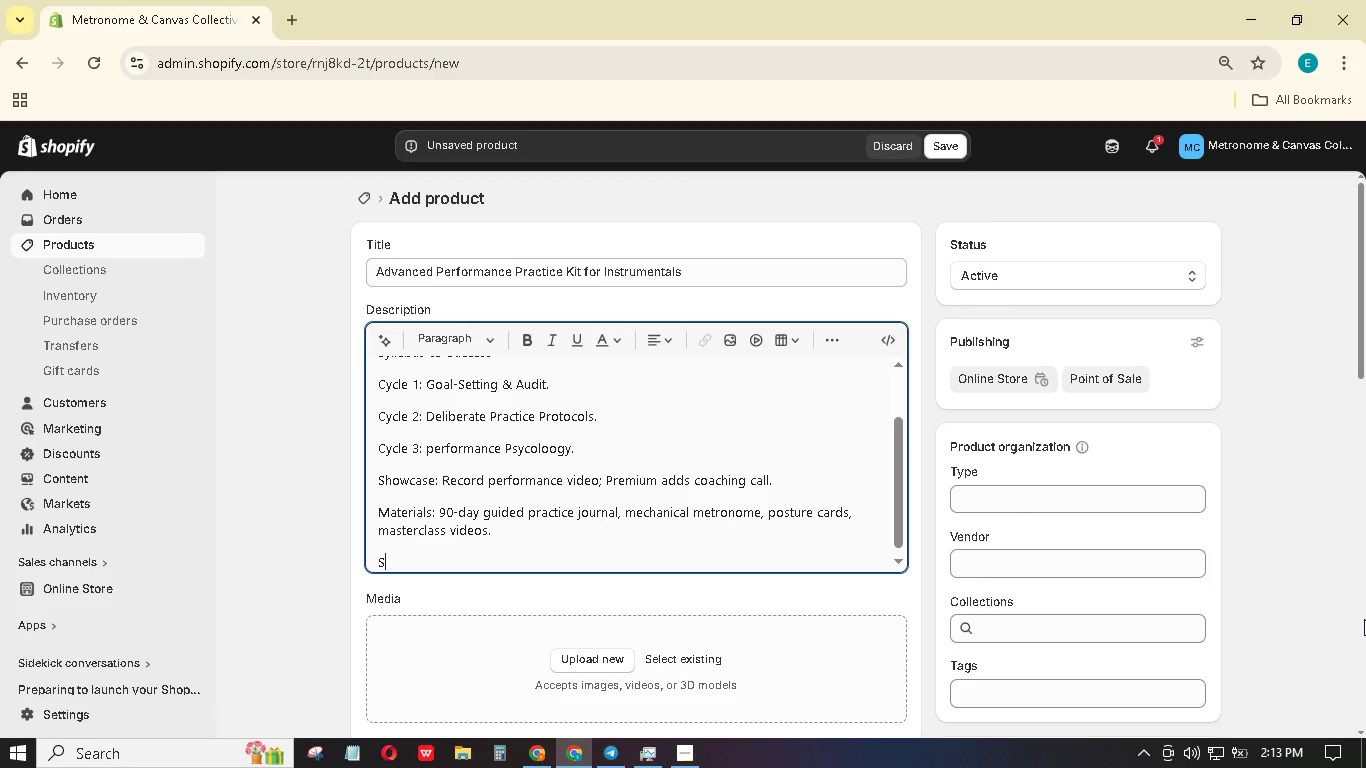 
wait(49.41)
 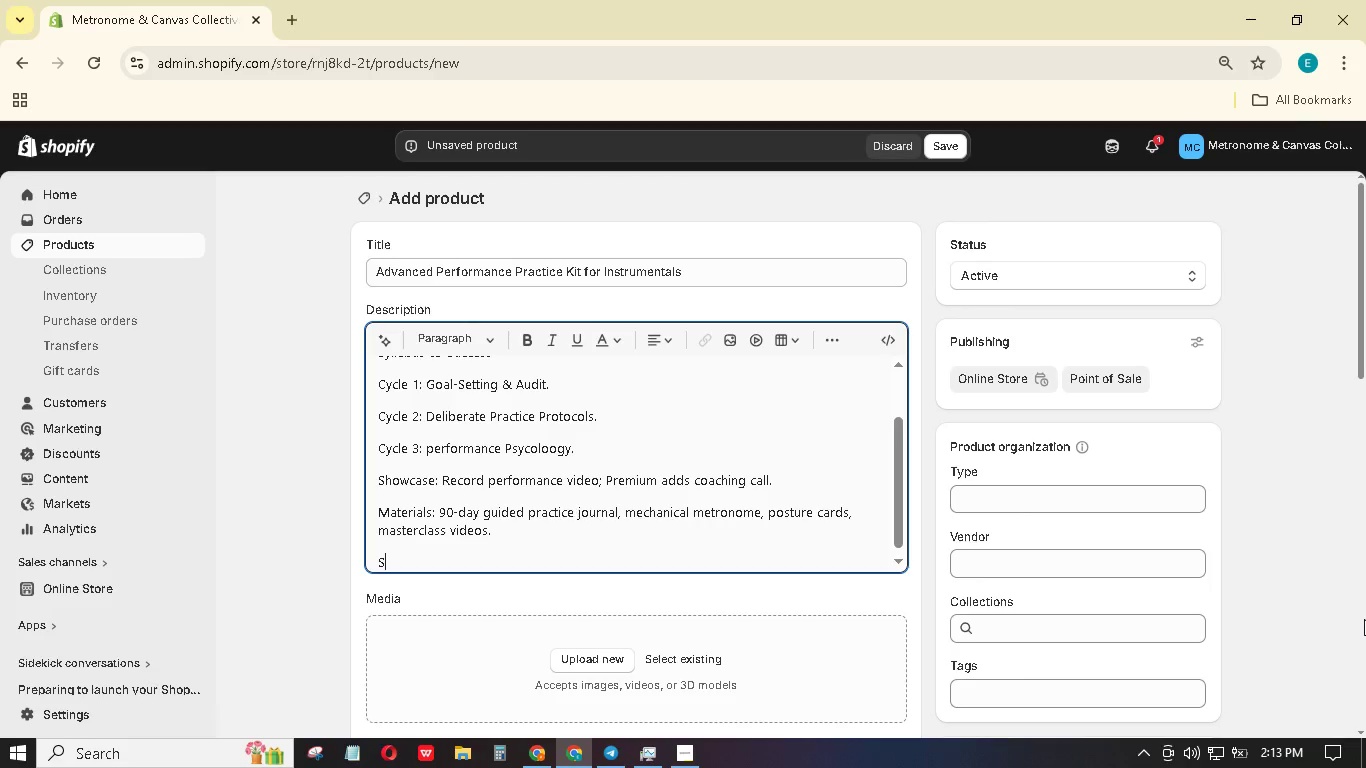 
type(ensory-COgno)
key(Backspace)
type(itive Benefit: STRUCtured )
 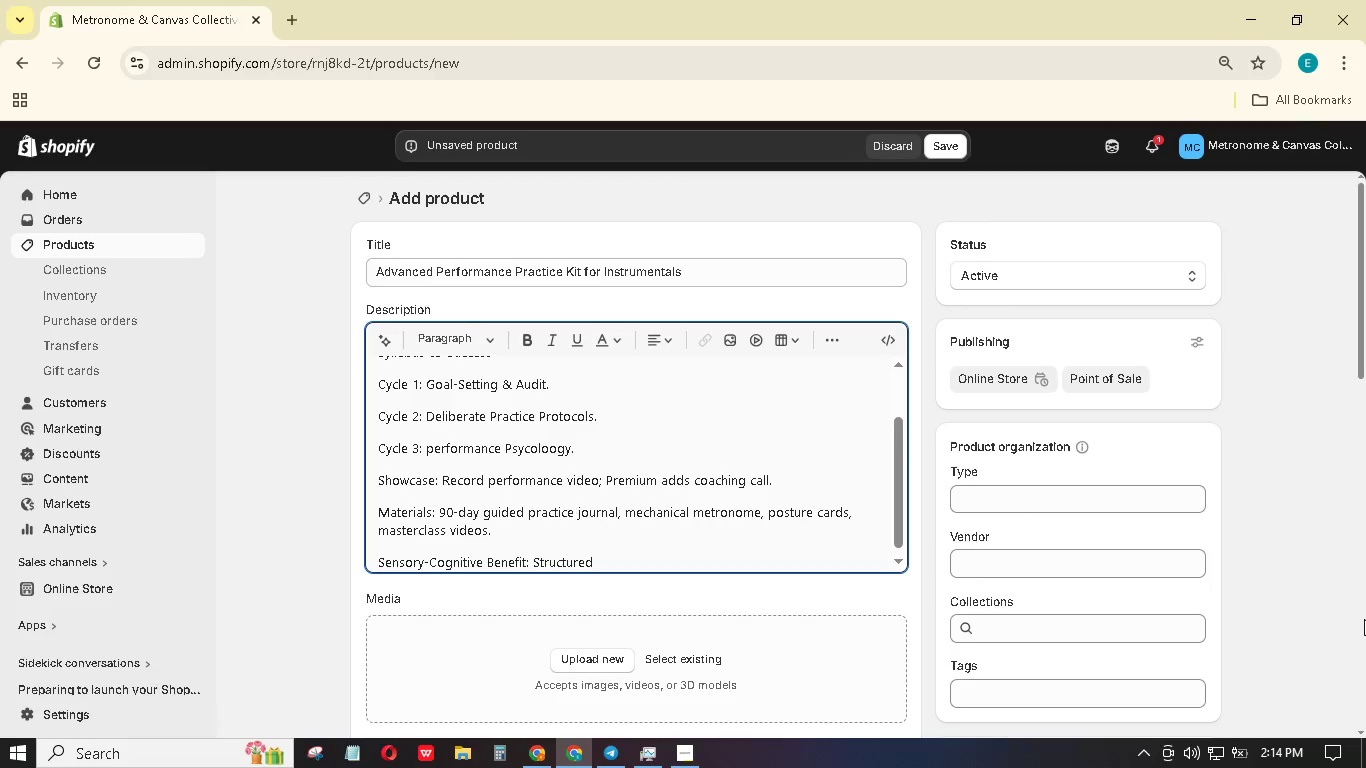 
type(journalign )
key(Backspace)
key(Backspace)
key(Backspace)
key(Backspace)
key(Backspace)
type(ling )
 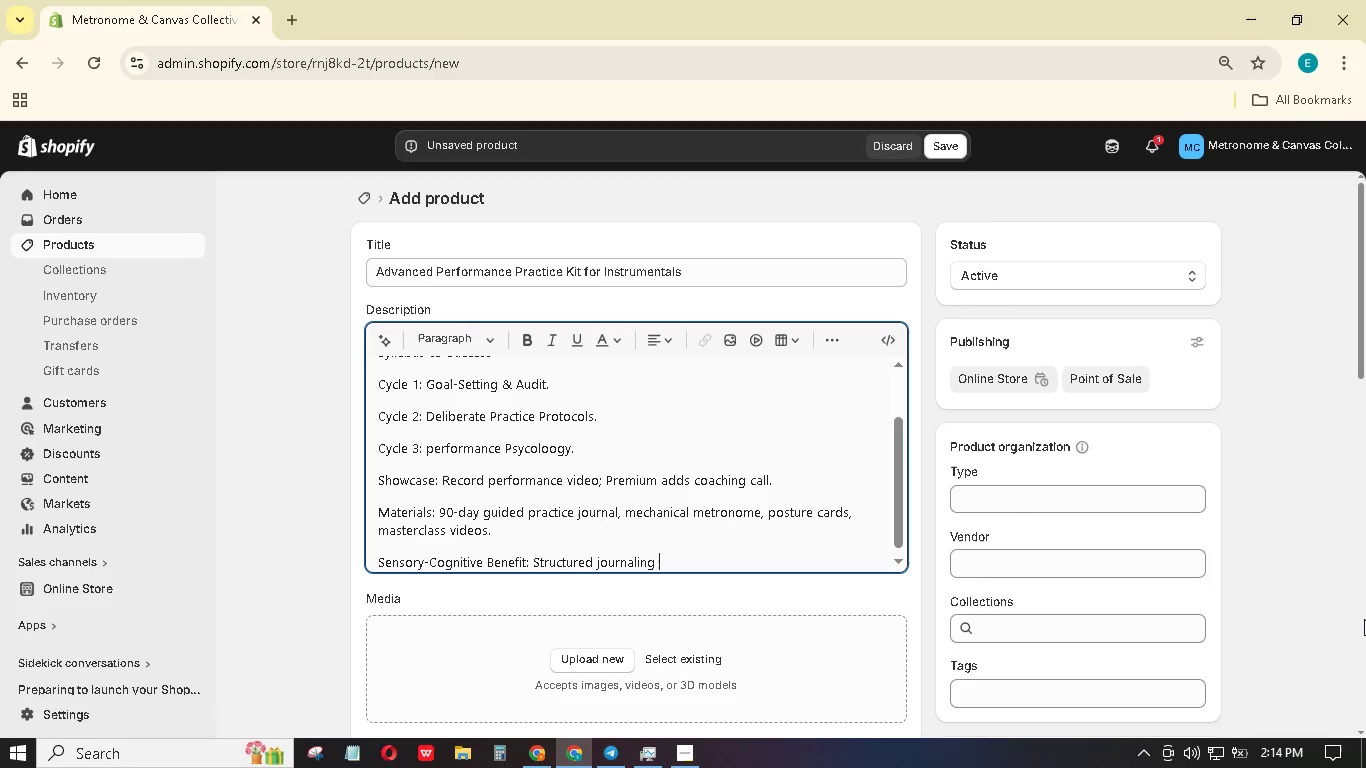 
type(and metrono)
key(Backspace)
key(Backspace)
type(nome )
 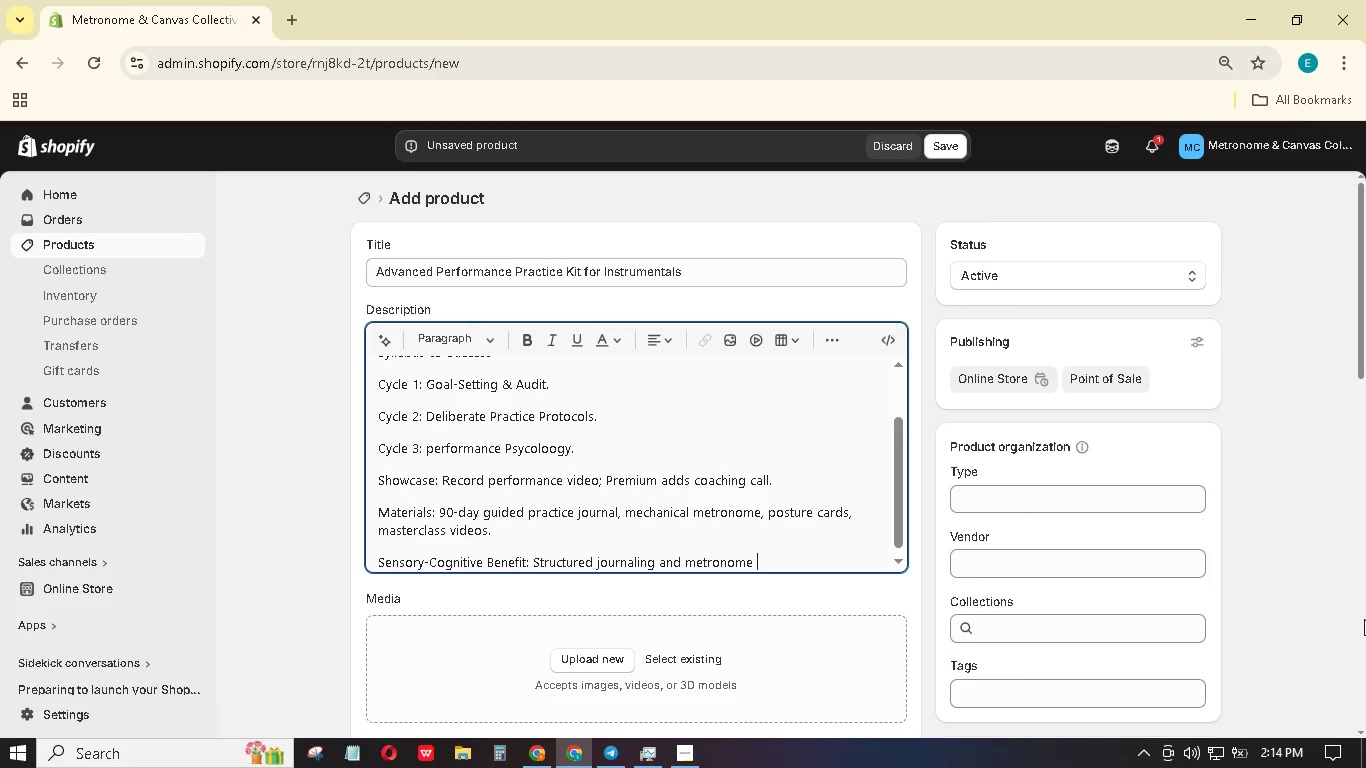 
type(, )
key(Backspace)
key(Backspace)
type(ork regulate )
 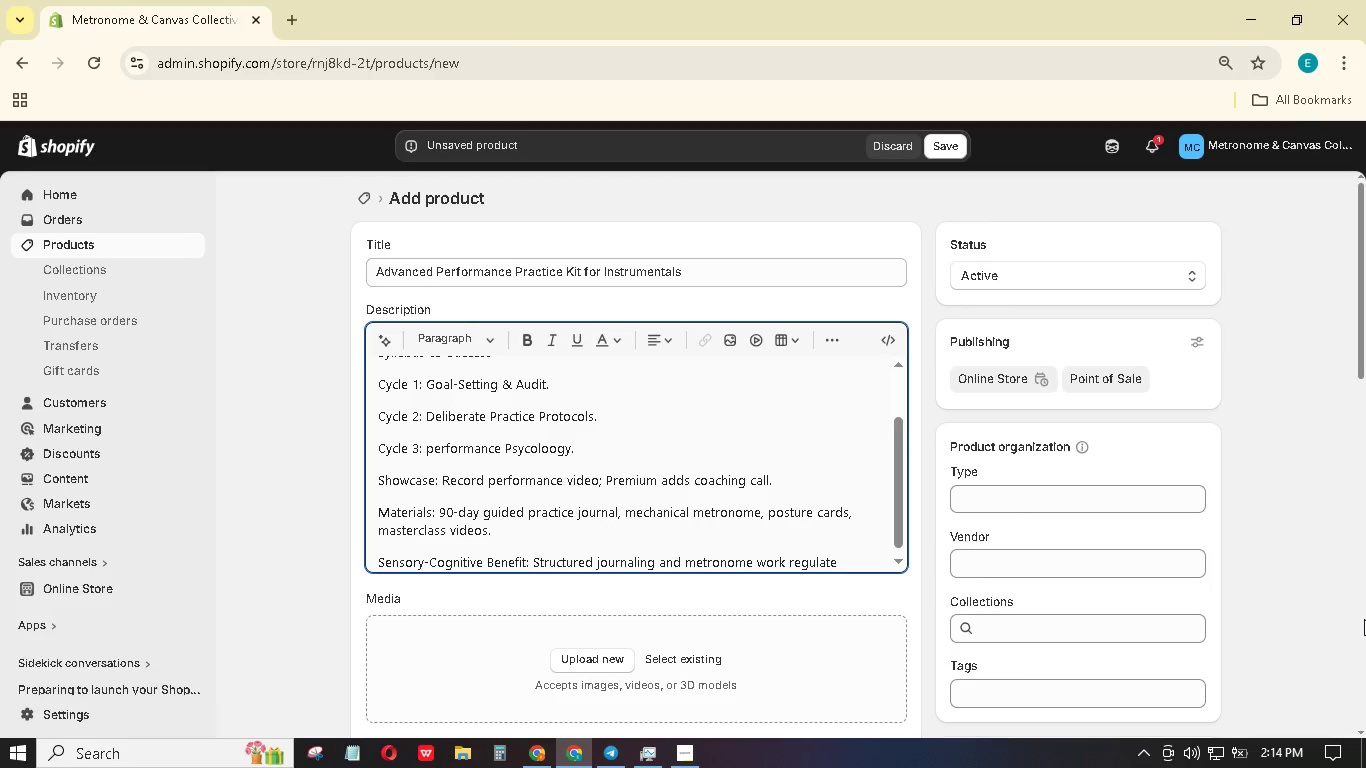 
hold_key(key=W, duration=0.33)
 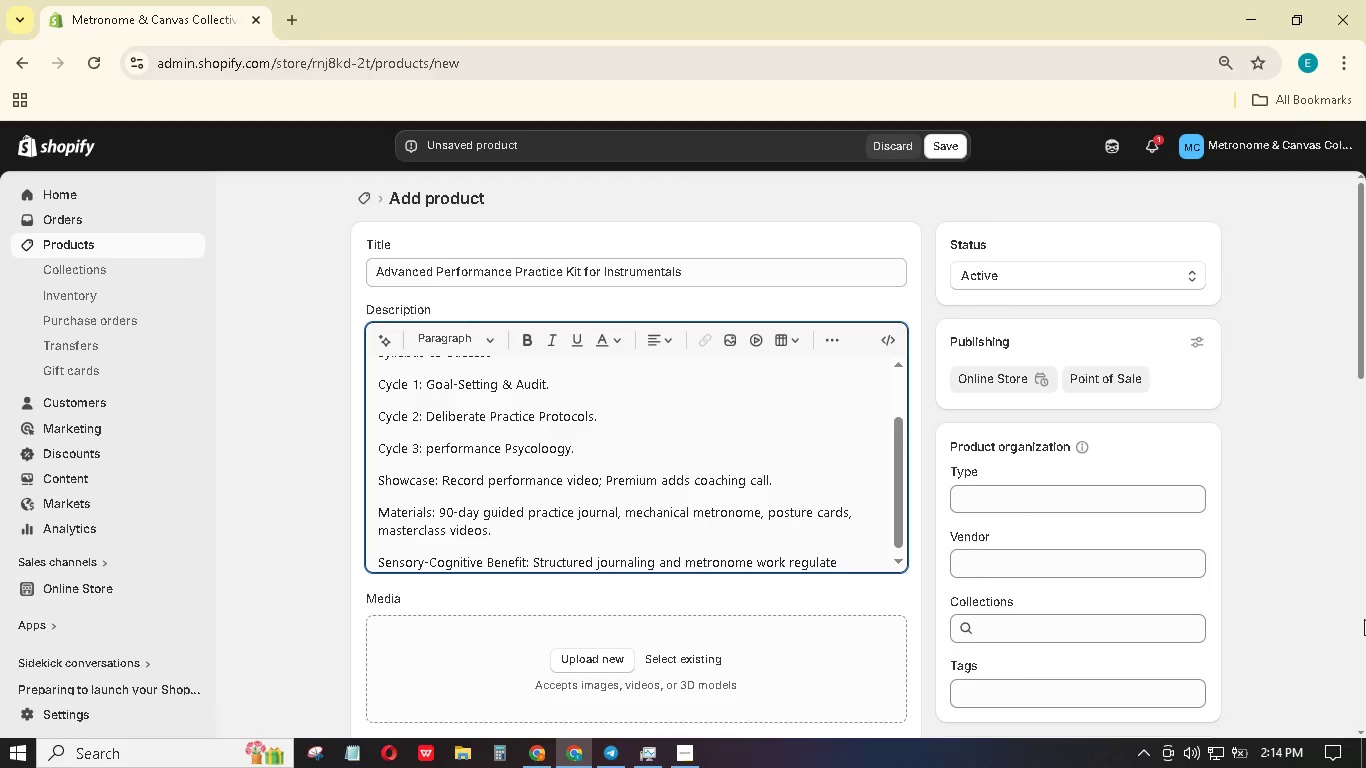 
type(pace and reduce performance )
 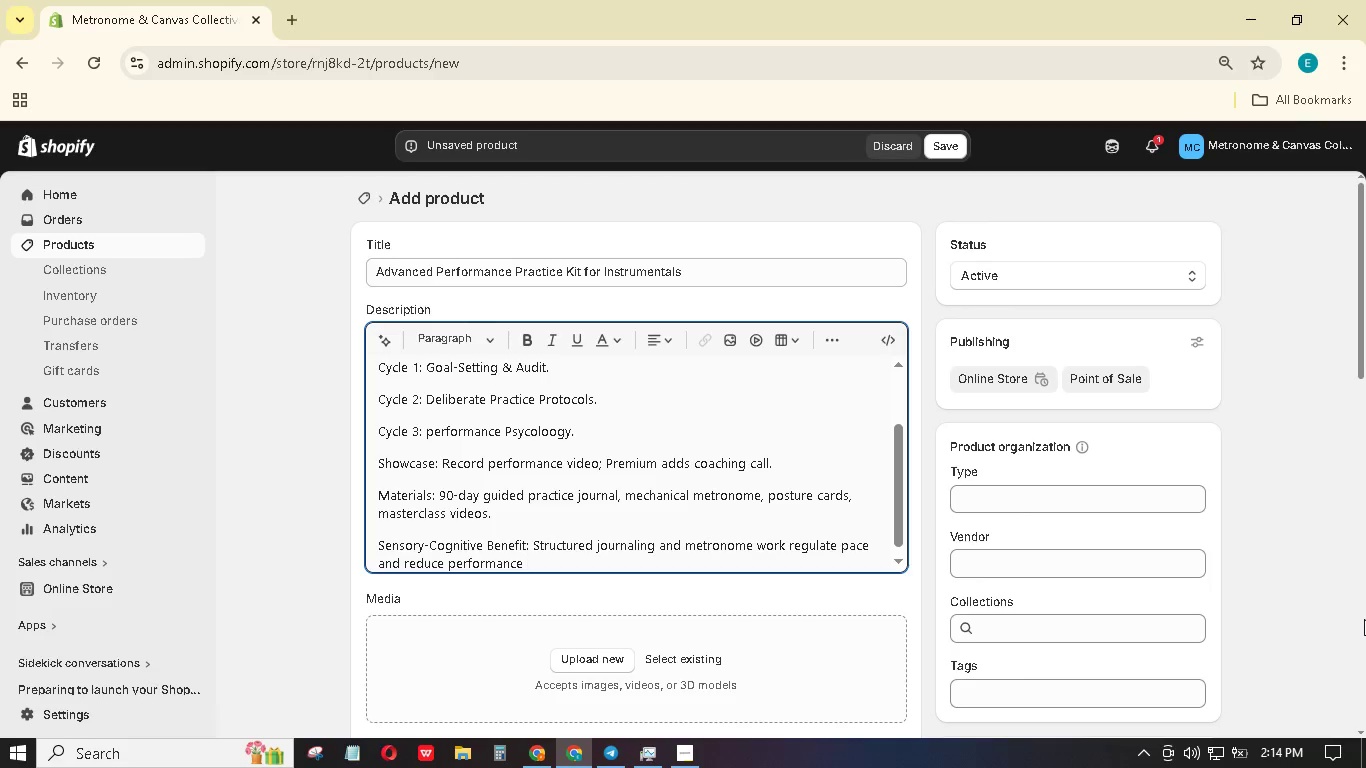 
wait(7.44)
 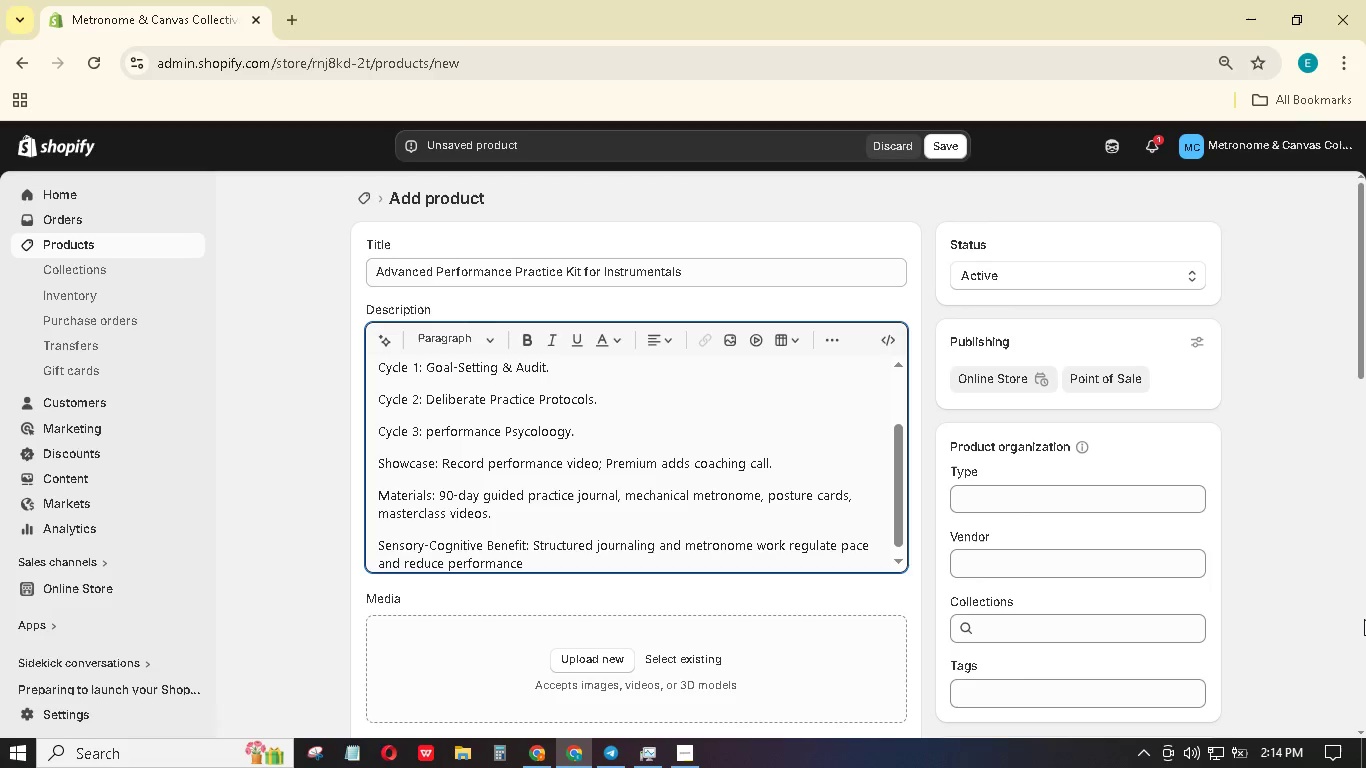 
type(anxiety through predictability.)
 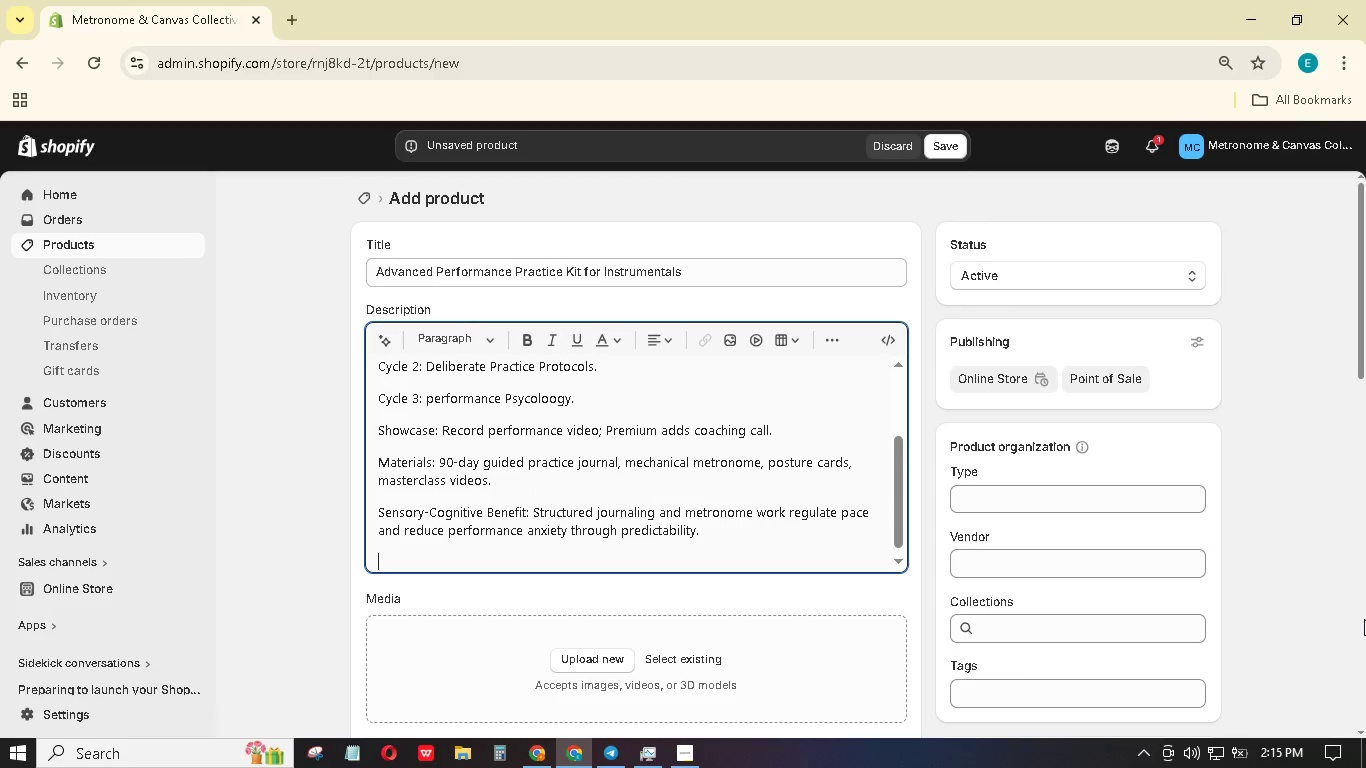 
key(Enter)
 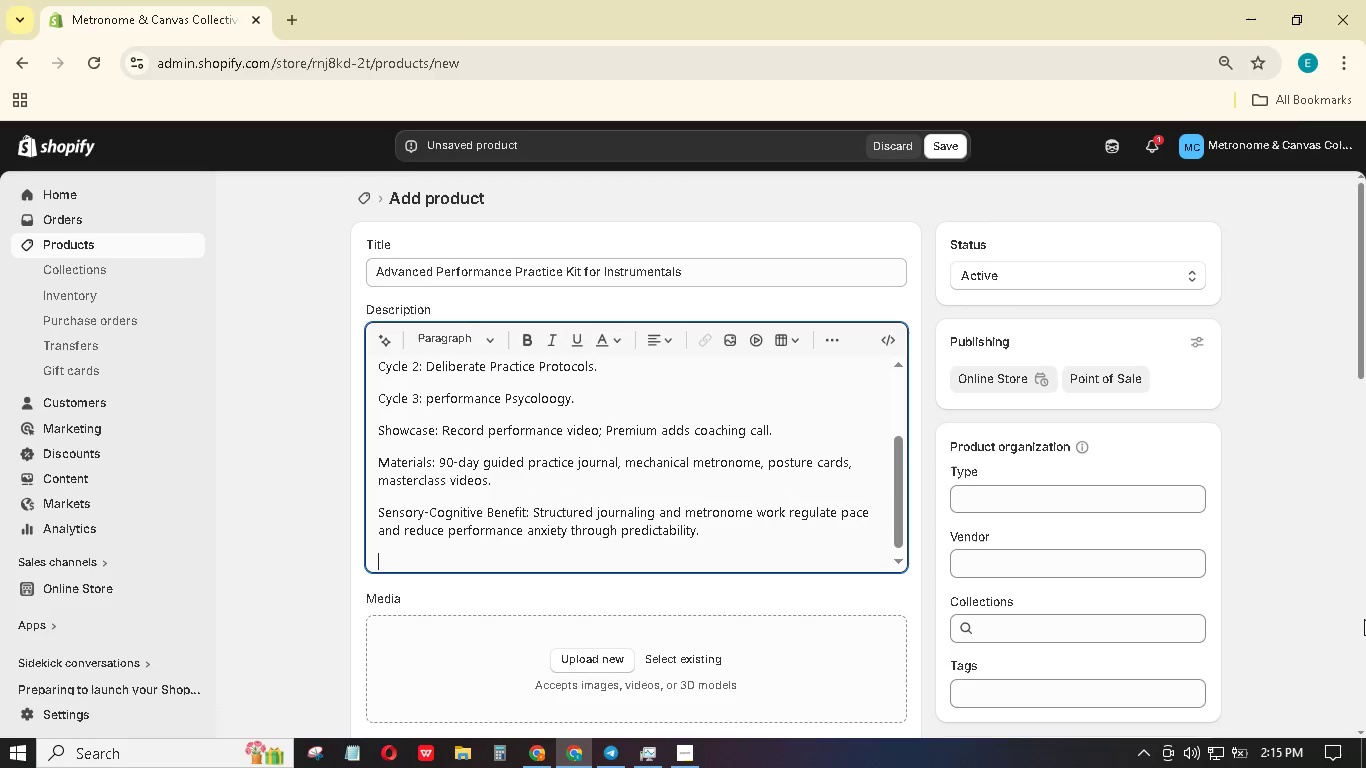 
type(Outcome: Your young )
 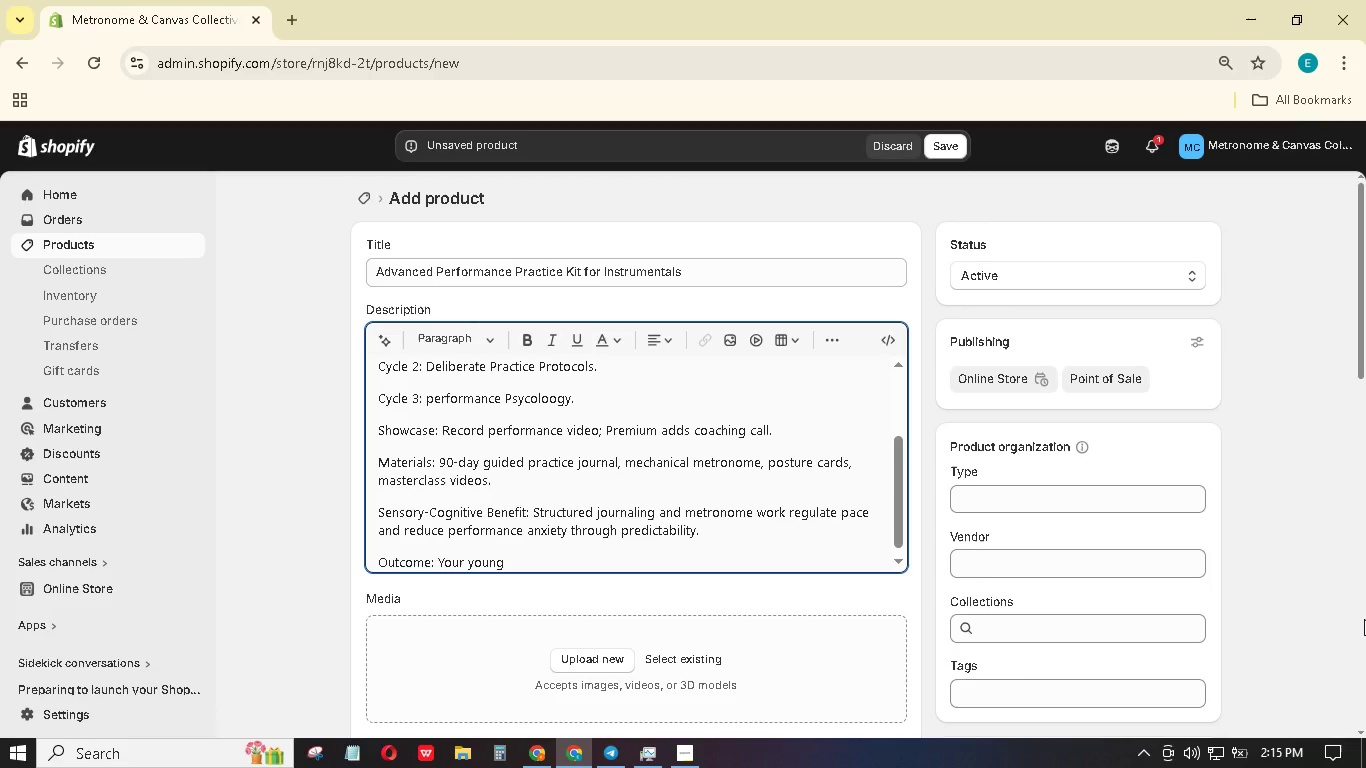 
wait(6.45)
 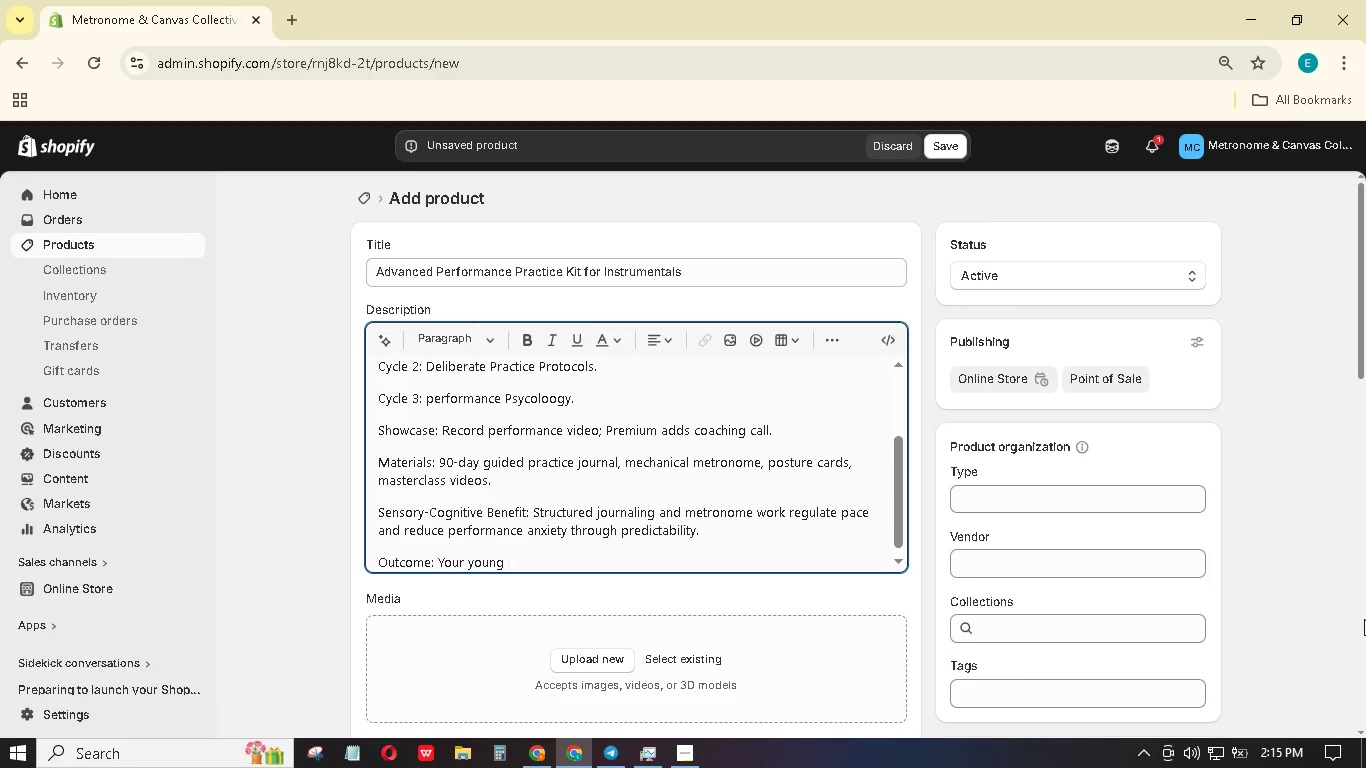 
type(musician will earn how to )
 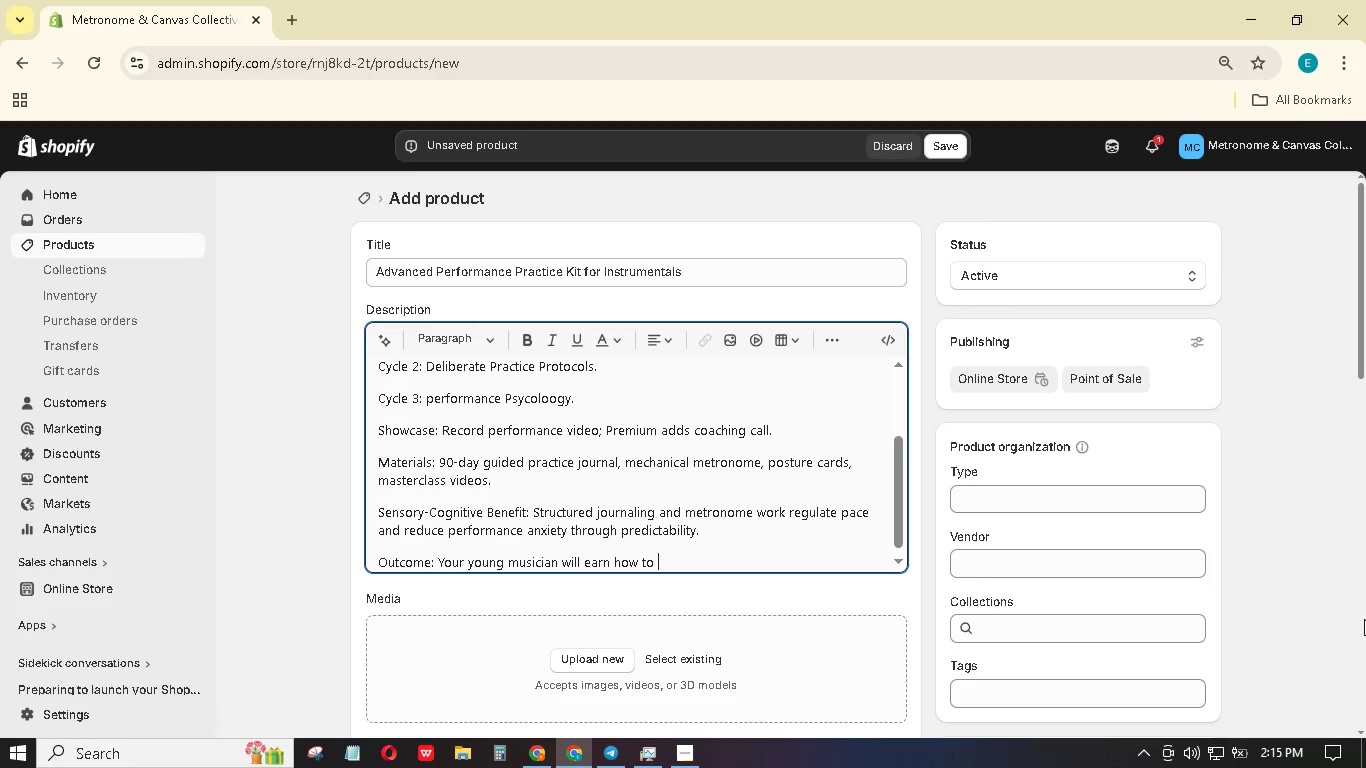 
type(practice, not just what)
 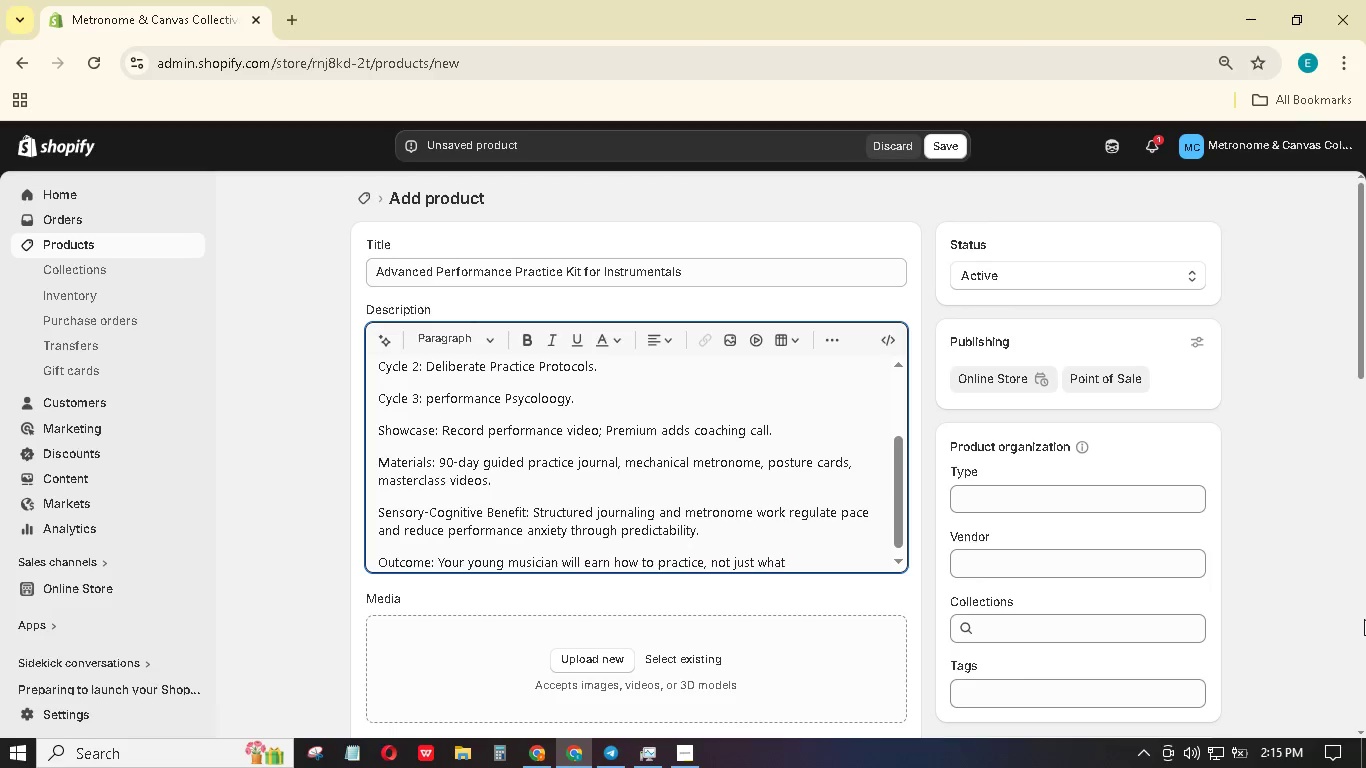 
type(, with a a)
key(Backspace)
type(tang)
 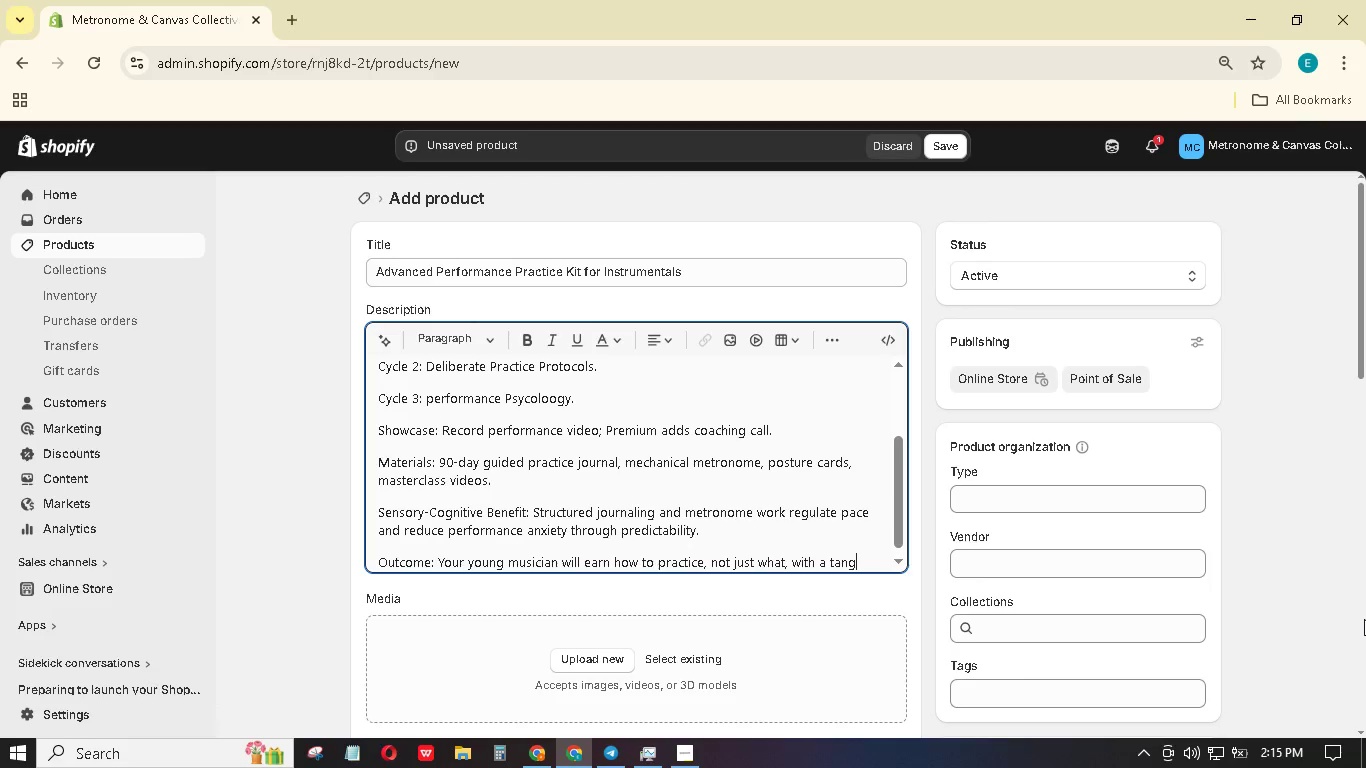 
type(ible record of growth.)
 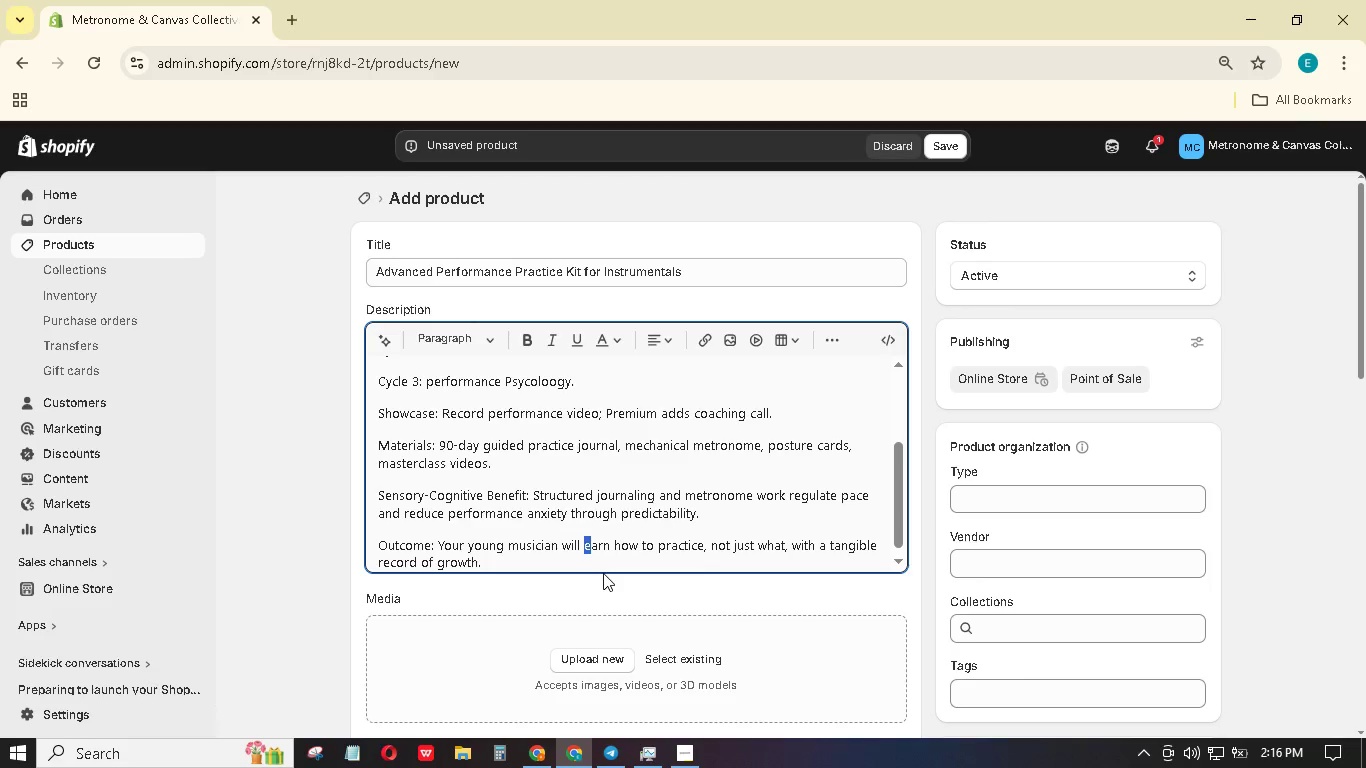 
key(ArrowLeft)
 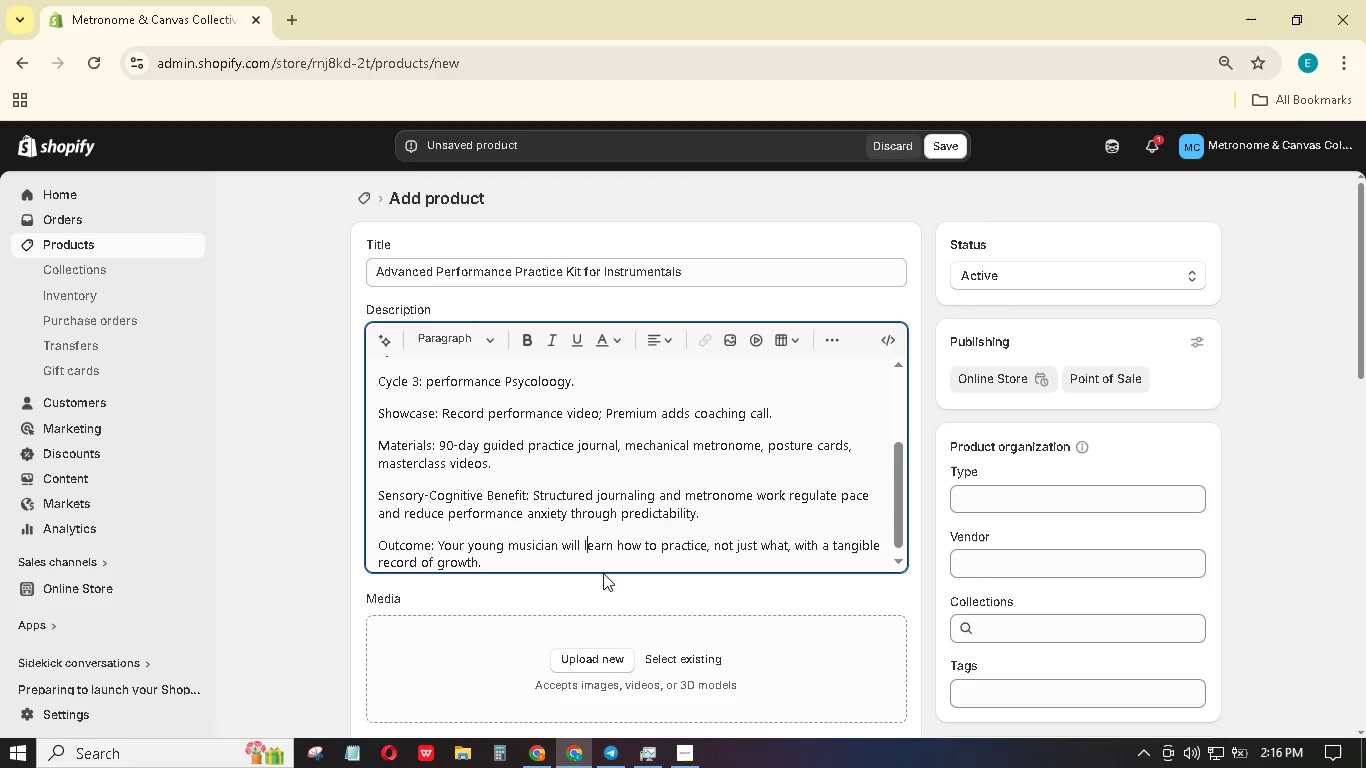 
key(L)
 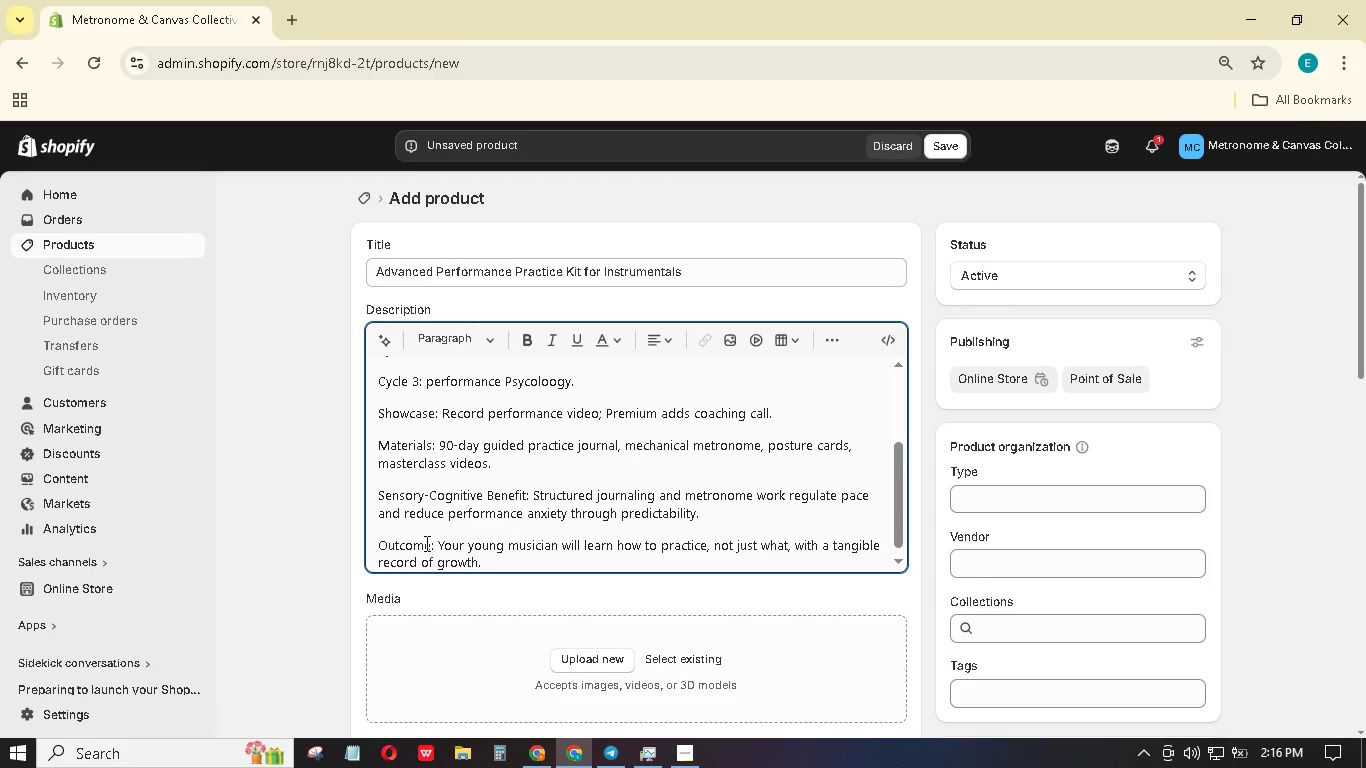 
left_click_drag(start_coordinate=[429, 547], to_coordinate=[382, 547])
 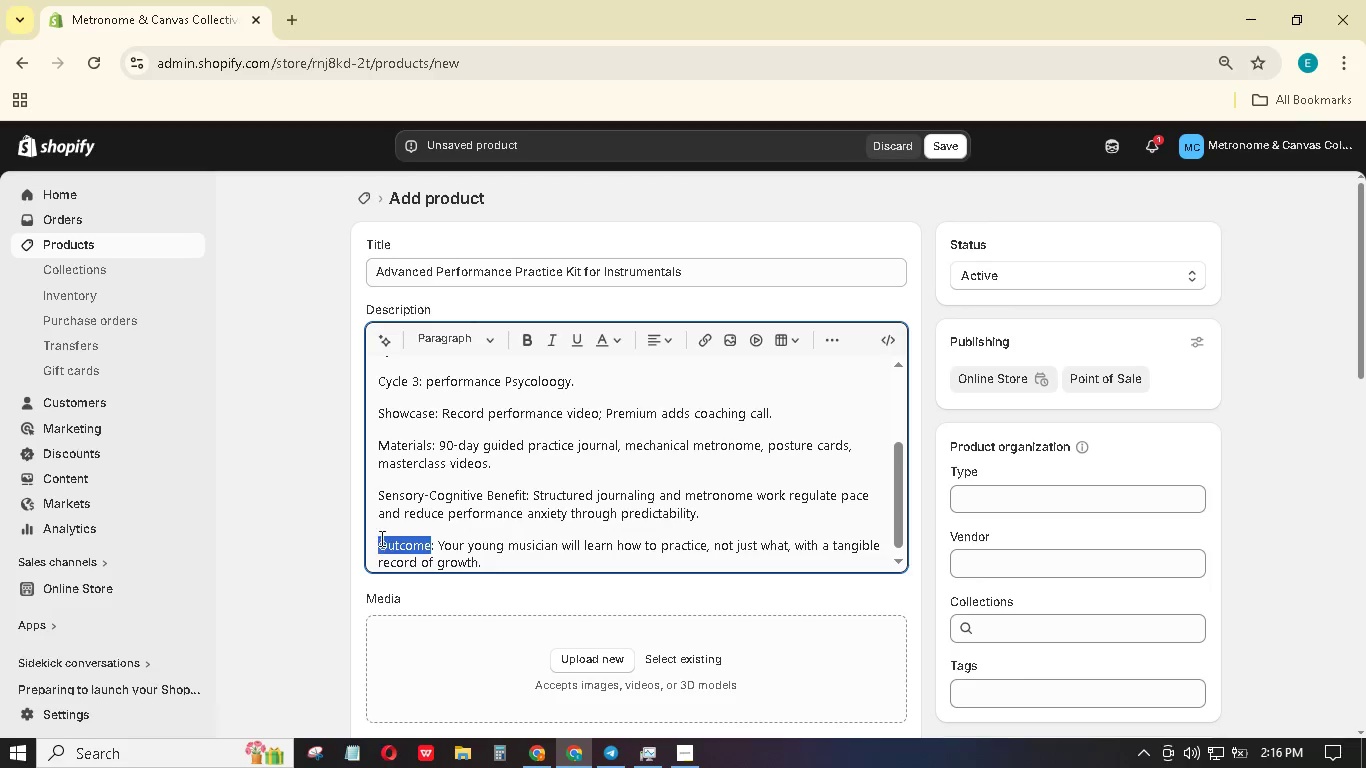 
hold_key(key=ControlLeft, duration=0.45)
 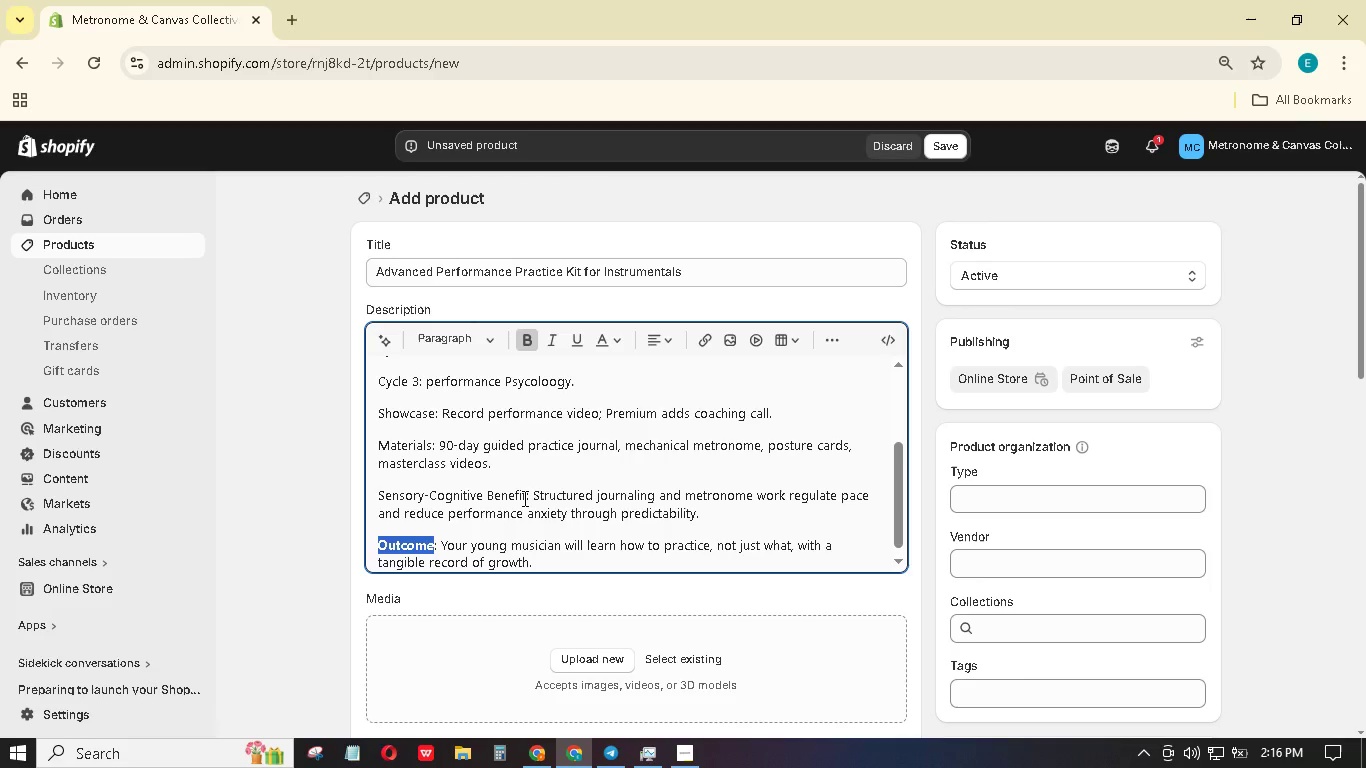 
left_click_drag(start_coordinate=[525, 498], to_coordinate=[366, 490])
 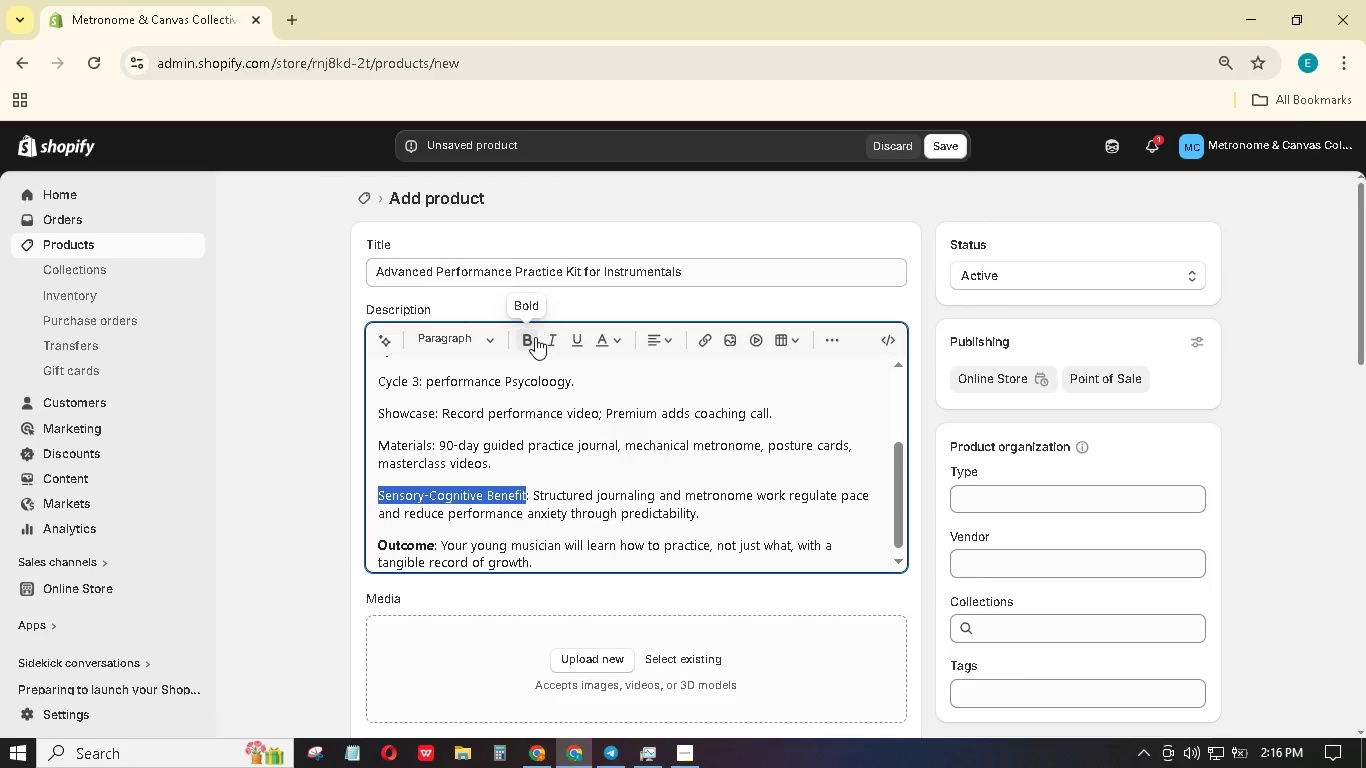 
left_click([535, 337])
 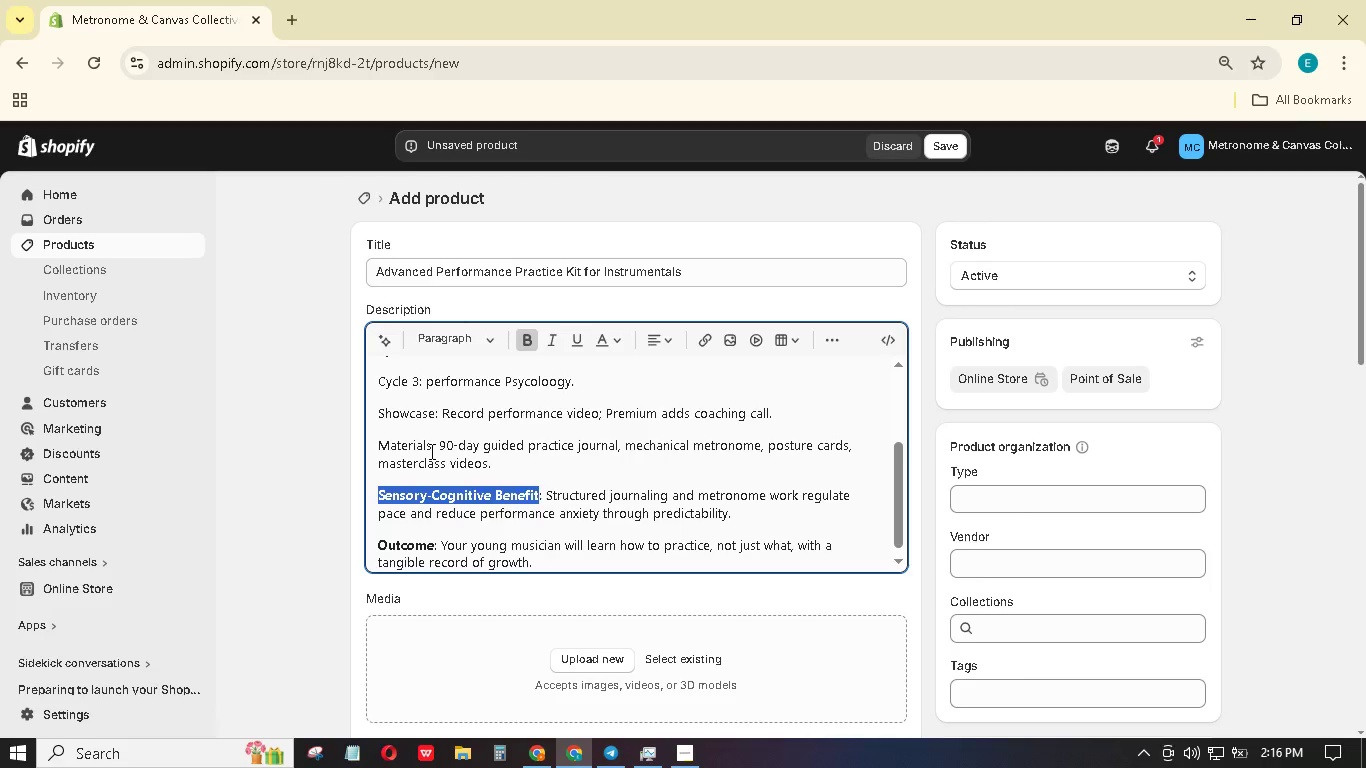 
left_click_drag(start_coordinate=[430, 451], to_coordinate=[354, 430])
 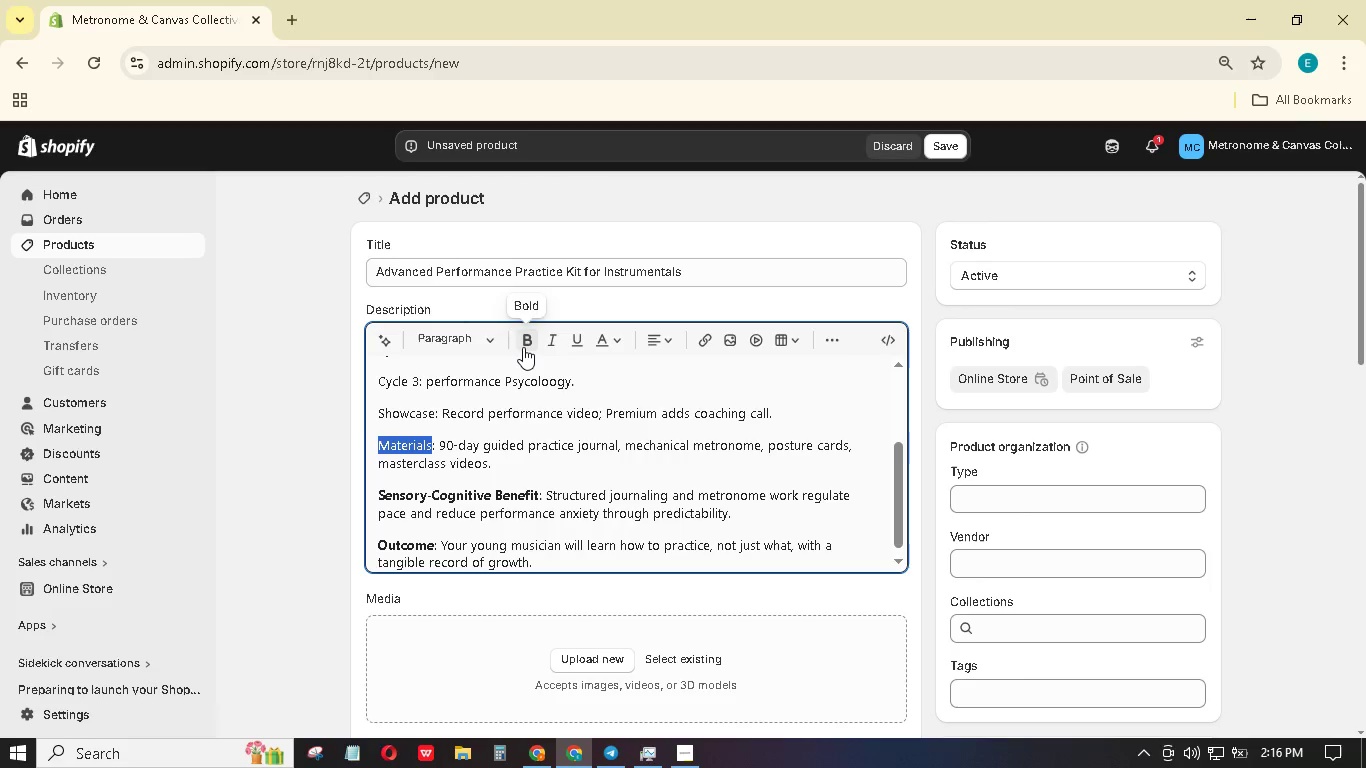 
left_click([523, 347])
 